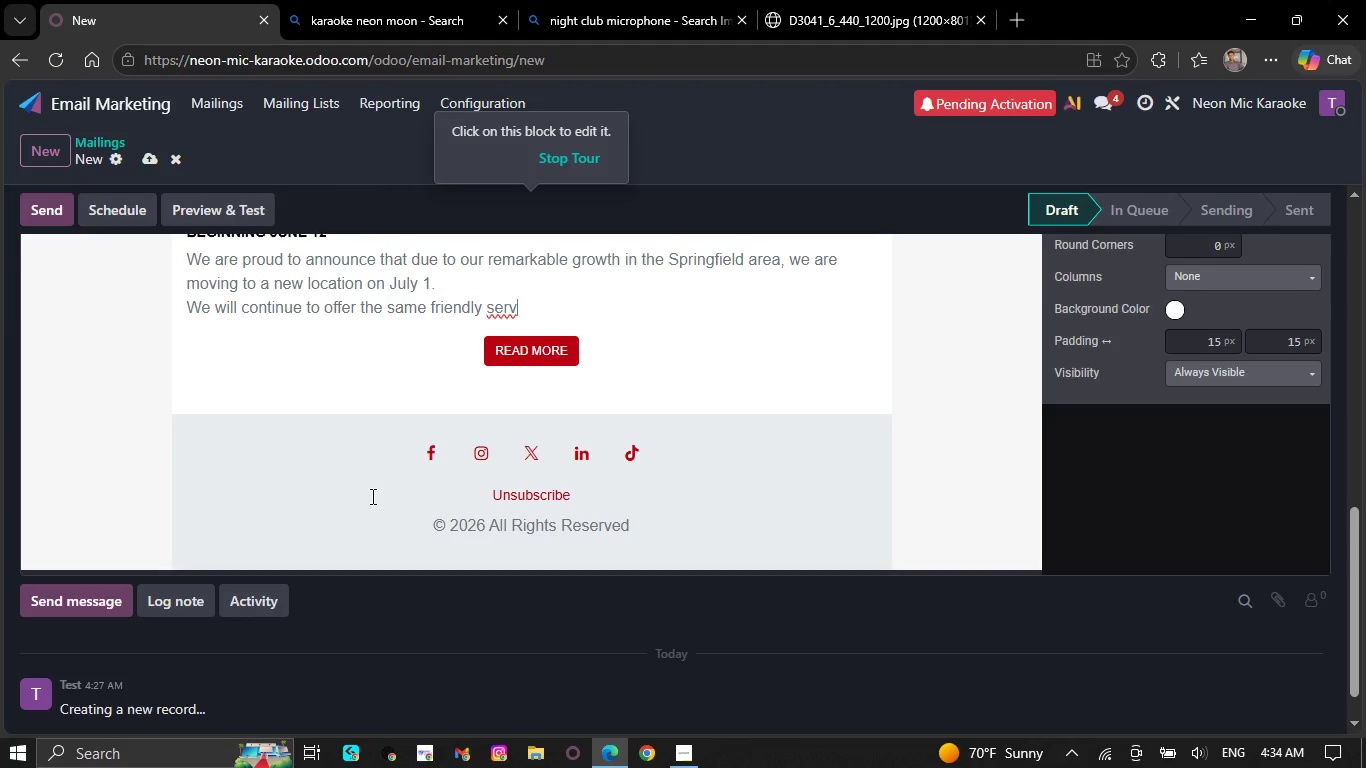 
key(Backspace)
 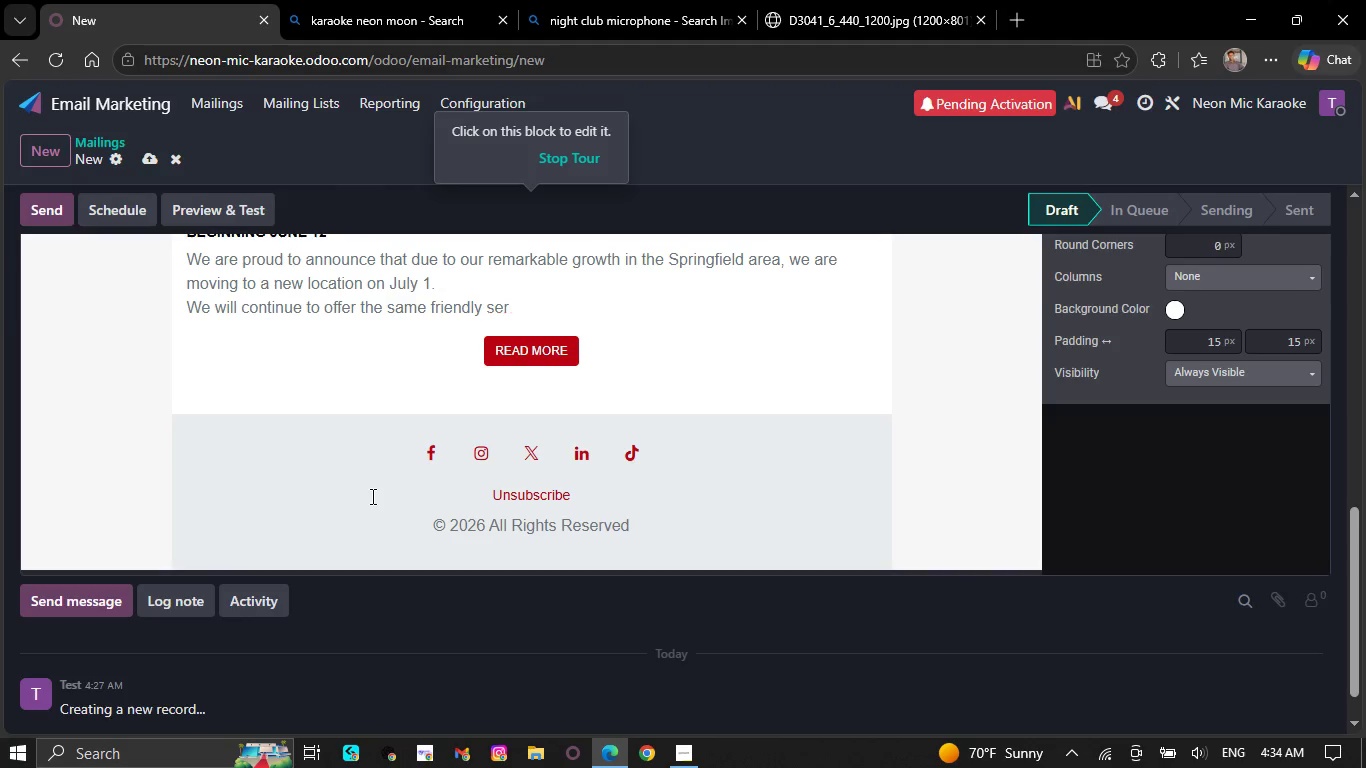 
key(Backspace)
 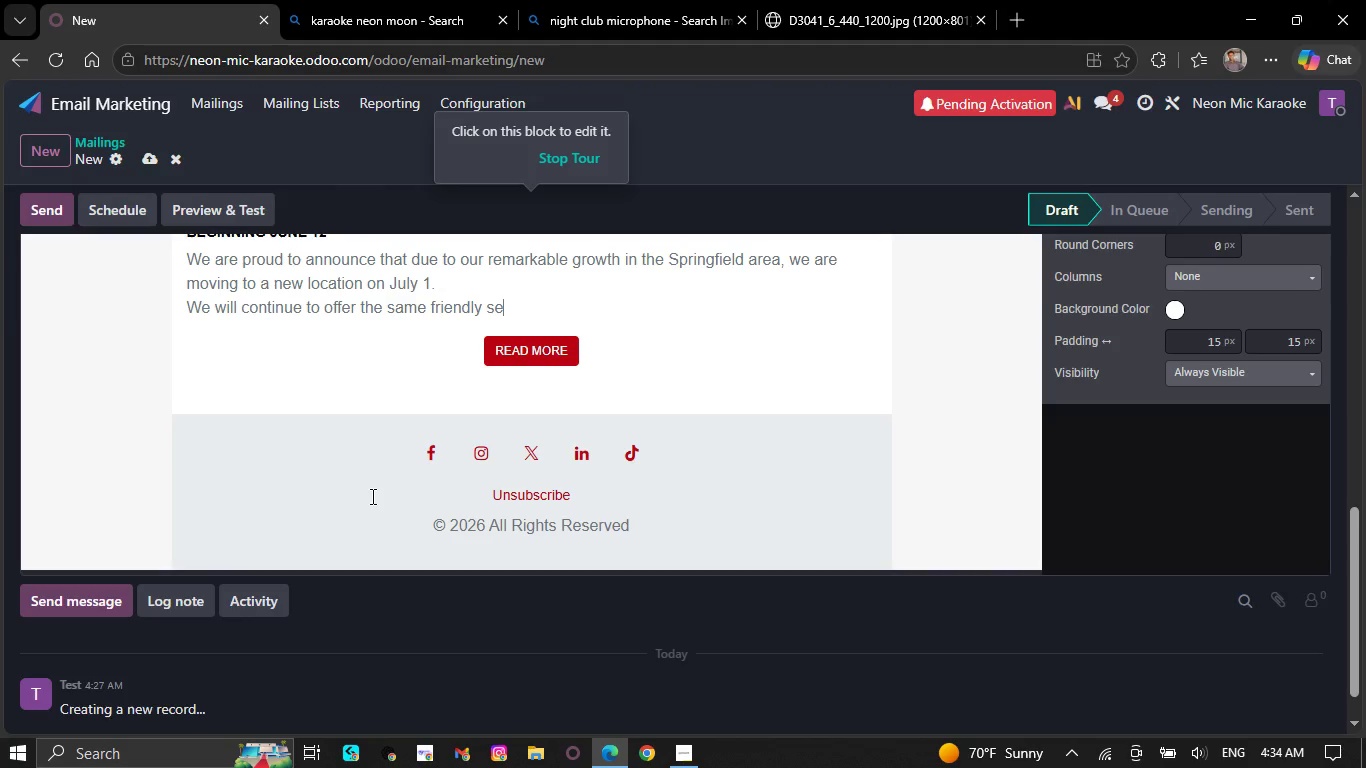 
key(Backspace)
 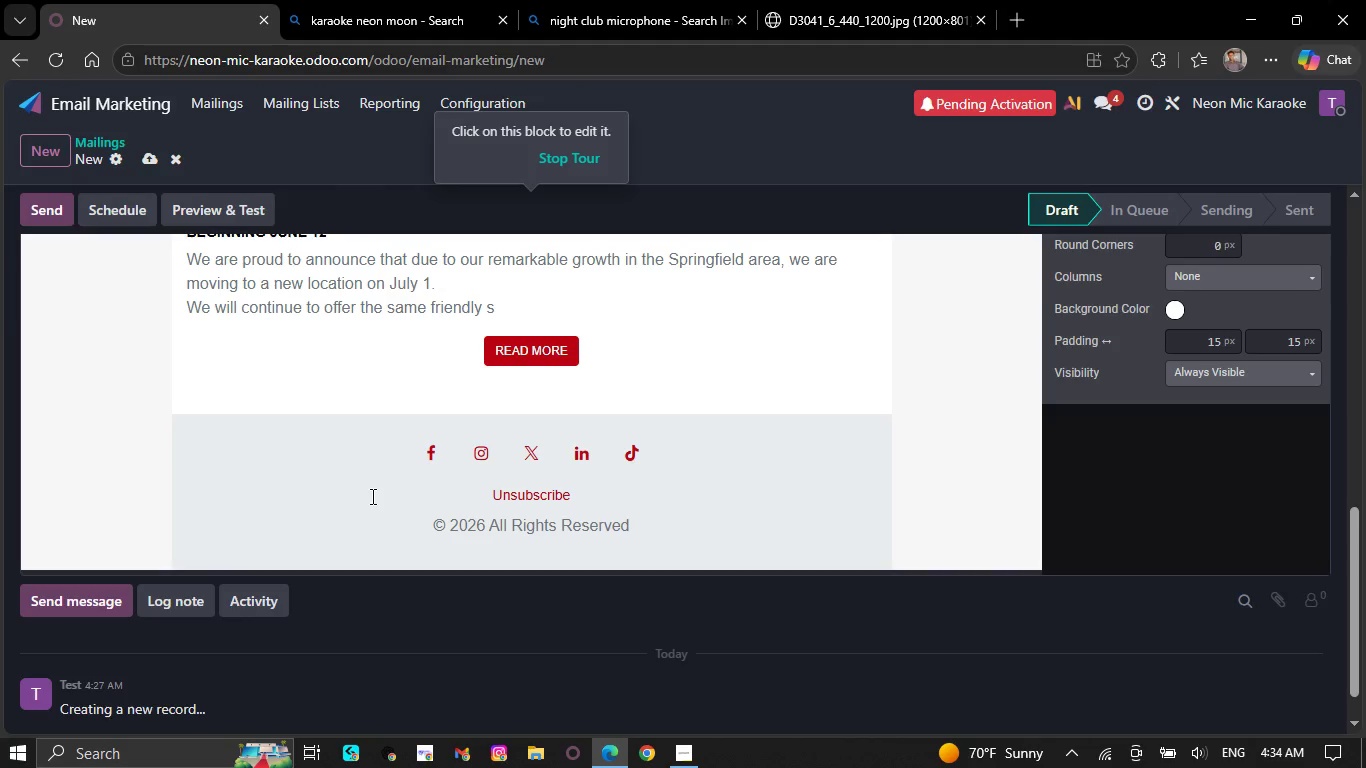 
key(Backspace)
 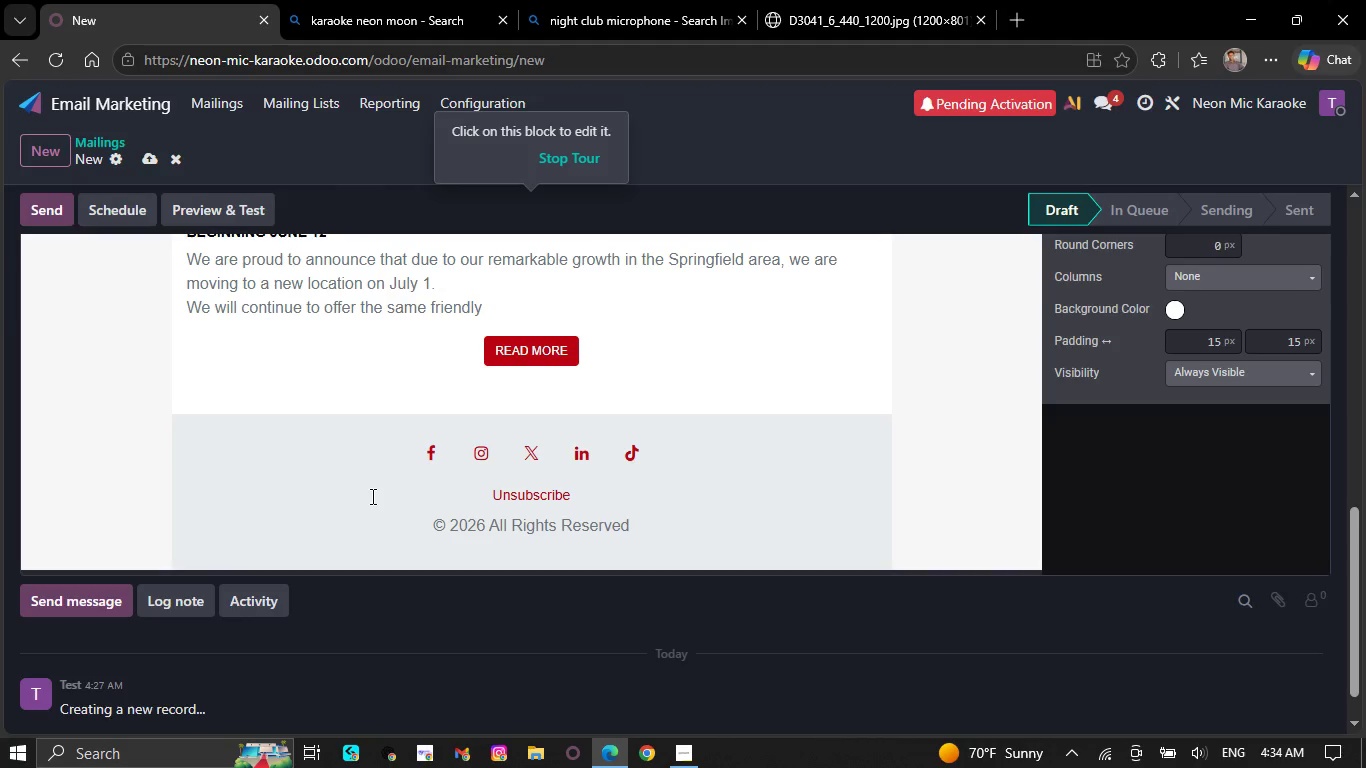 
key(Backspace)
 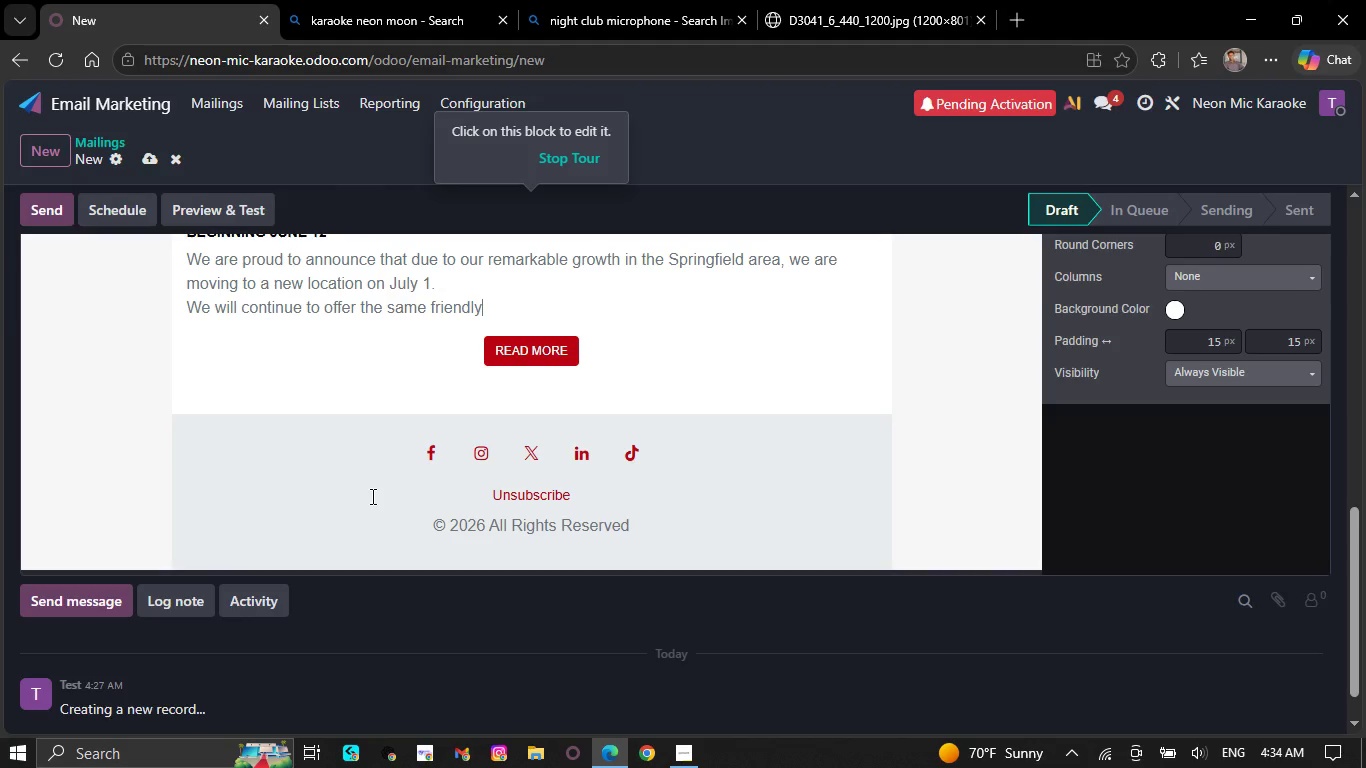 
key(Backspace)
 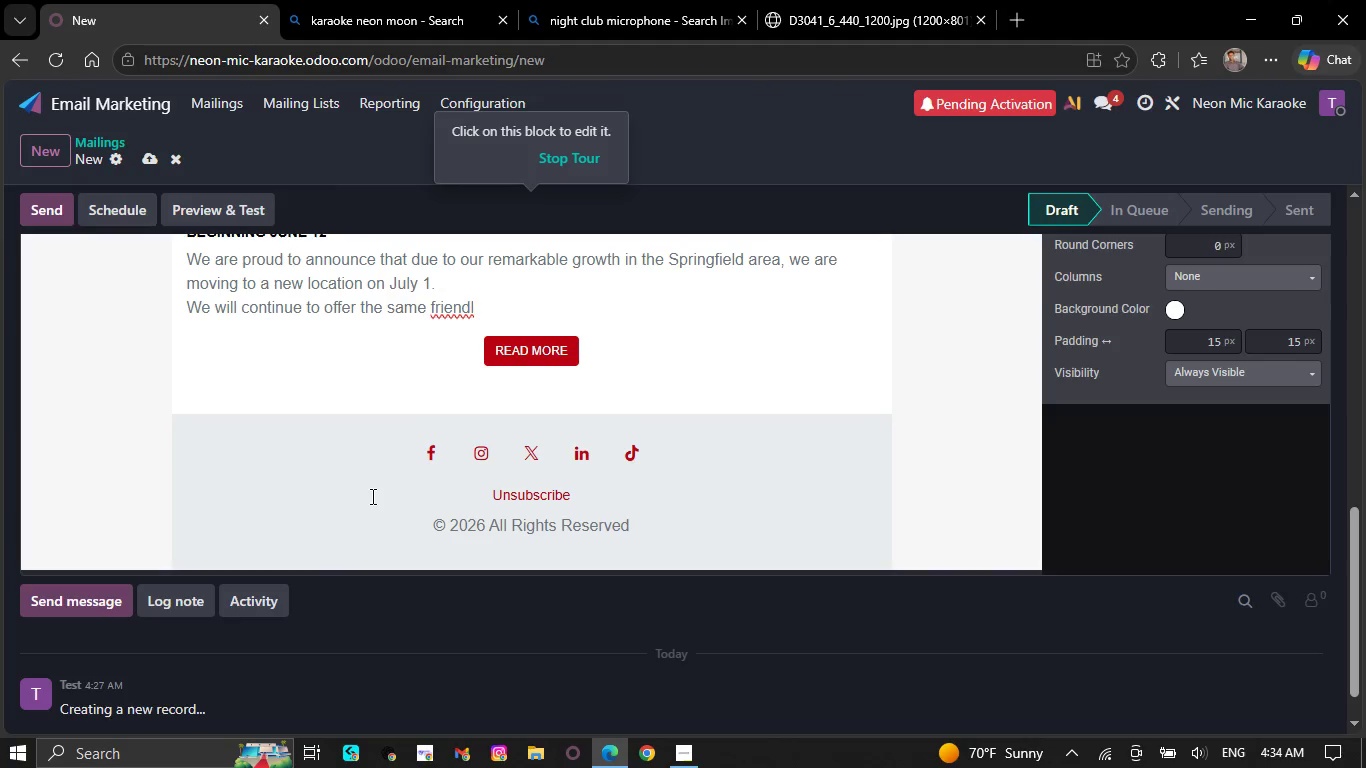 
key(Backspace)
 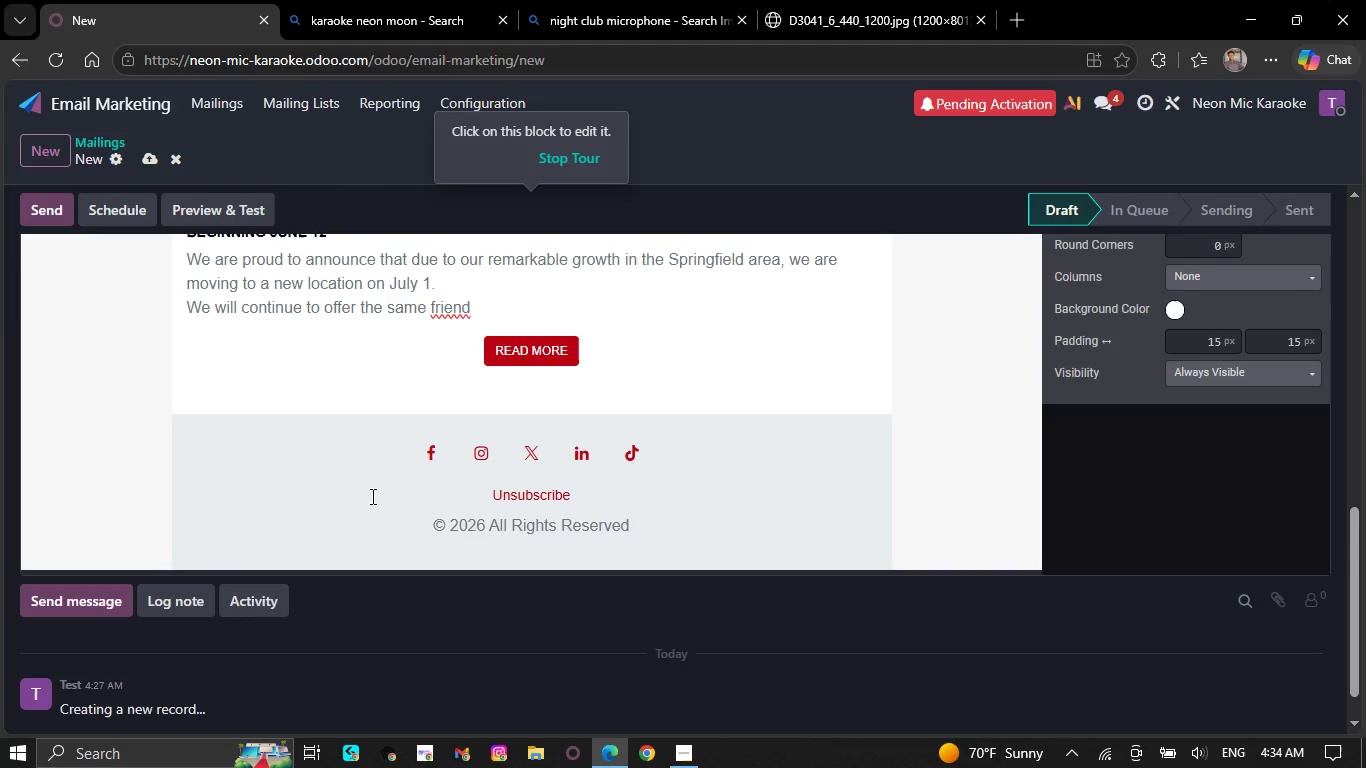 
key(Backspace)
 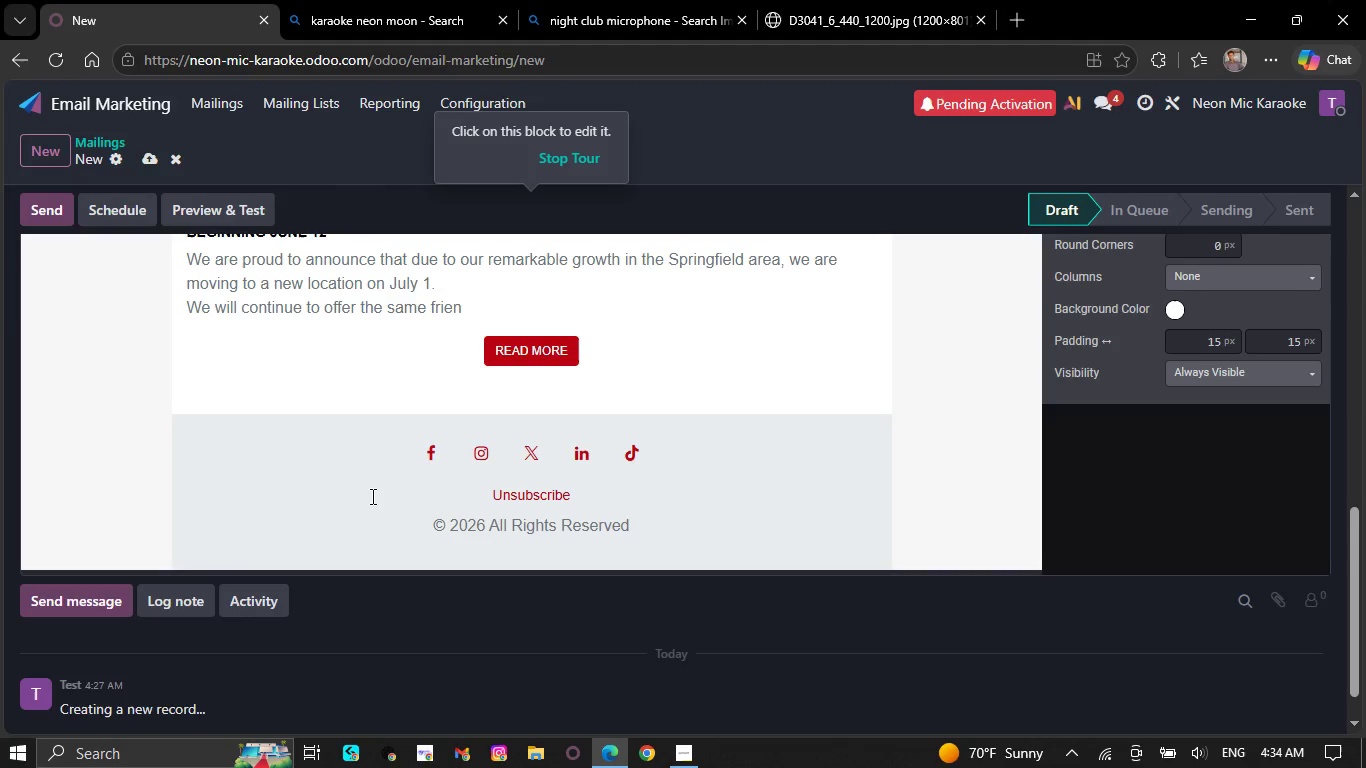 
key(Backspace)
 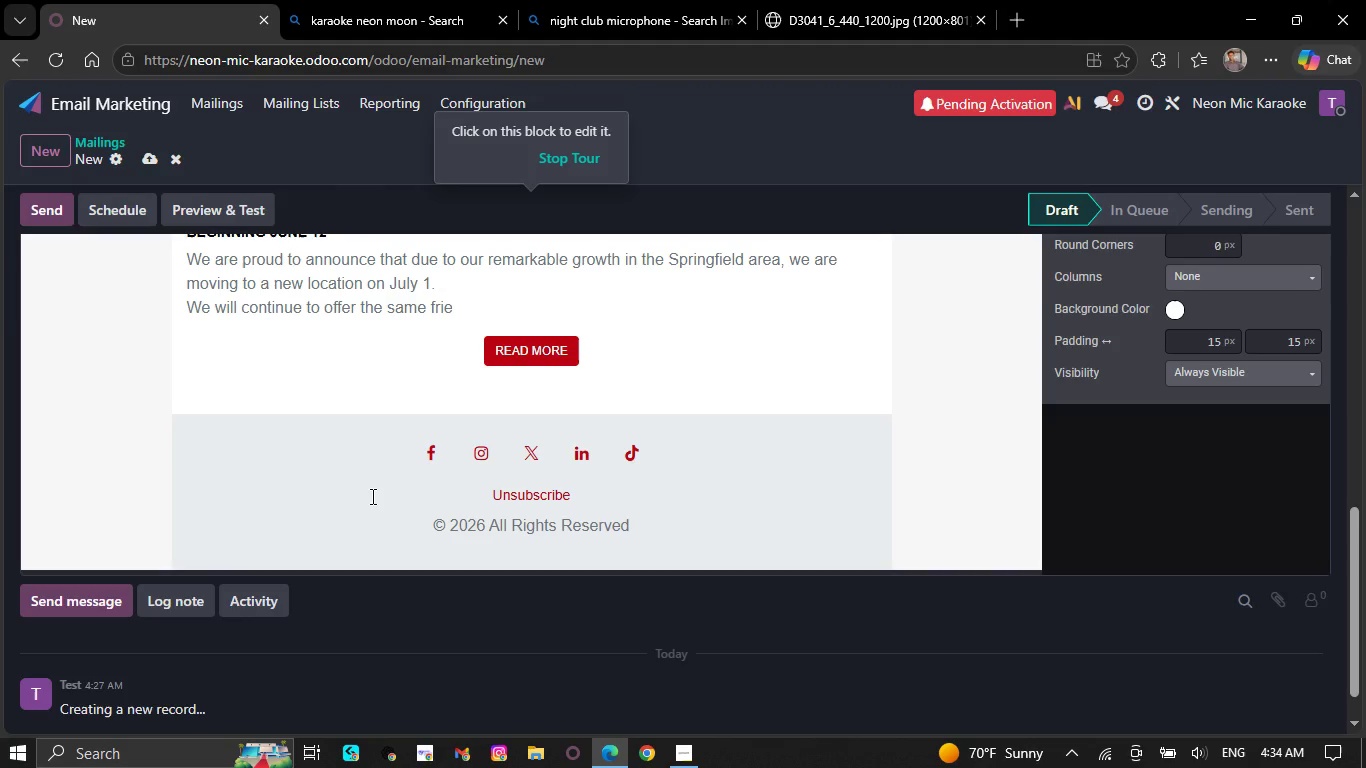 
key(Backspace)
 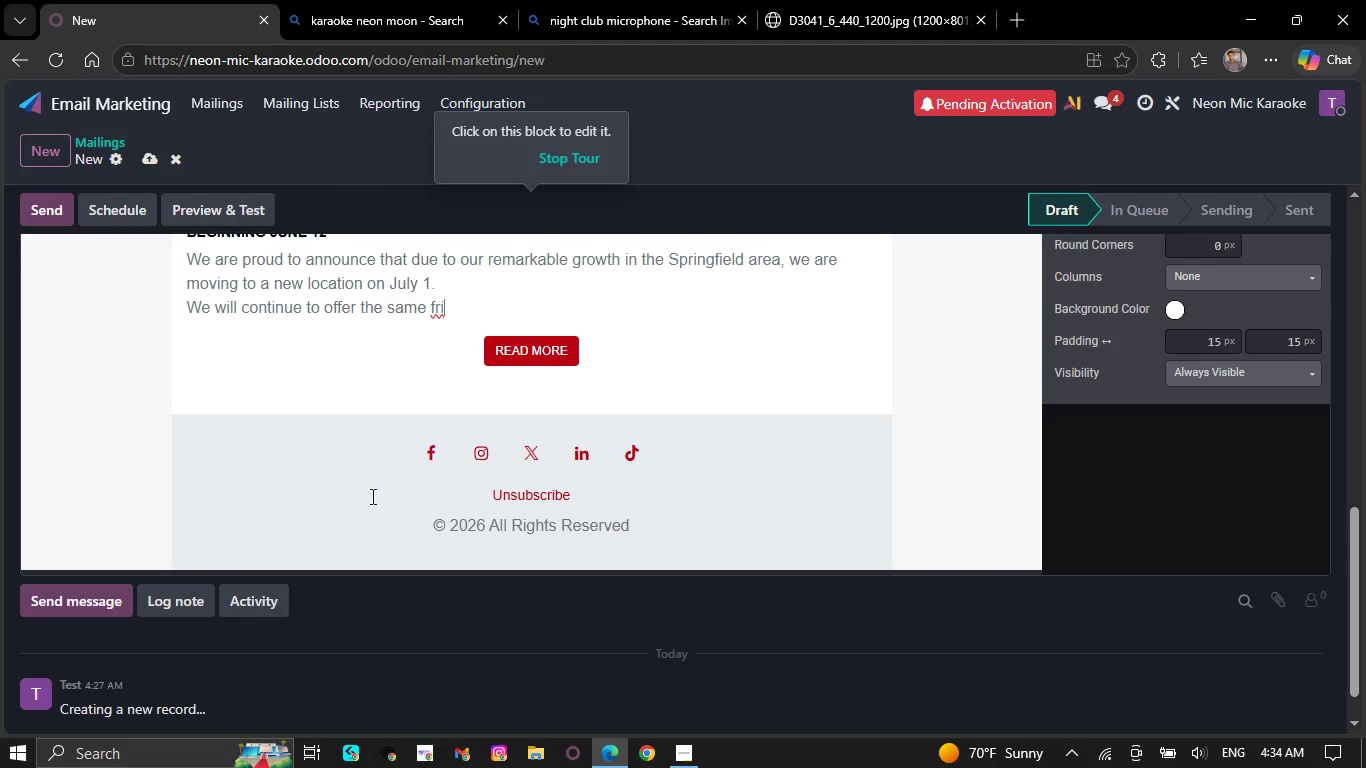 
key(Backspace)
 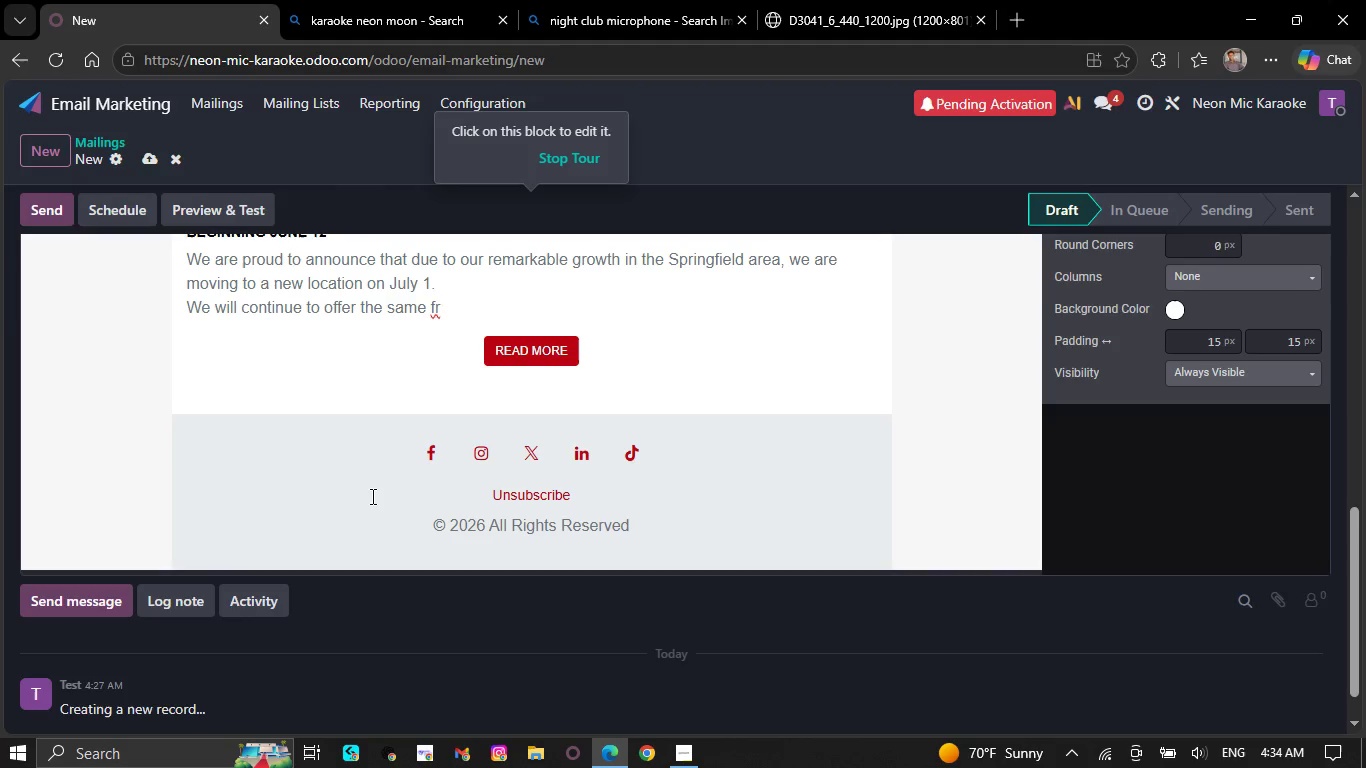 
key(Backspace)
 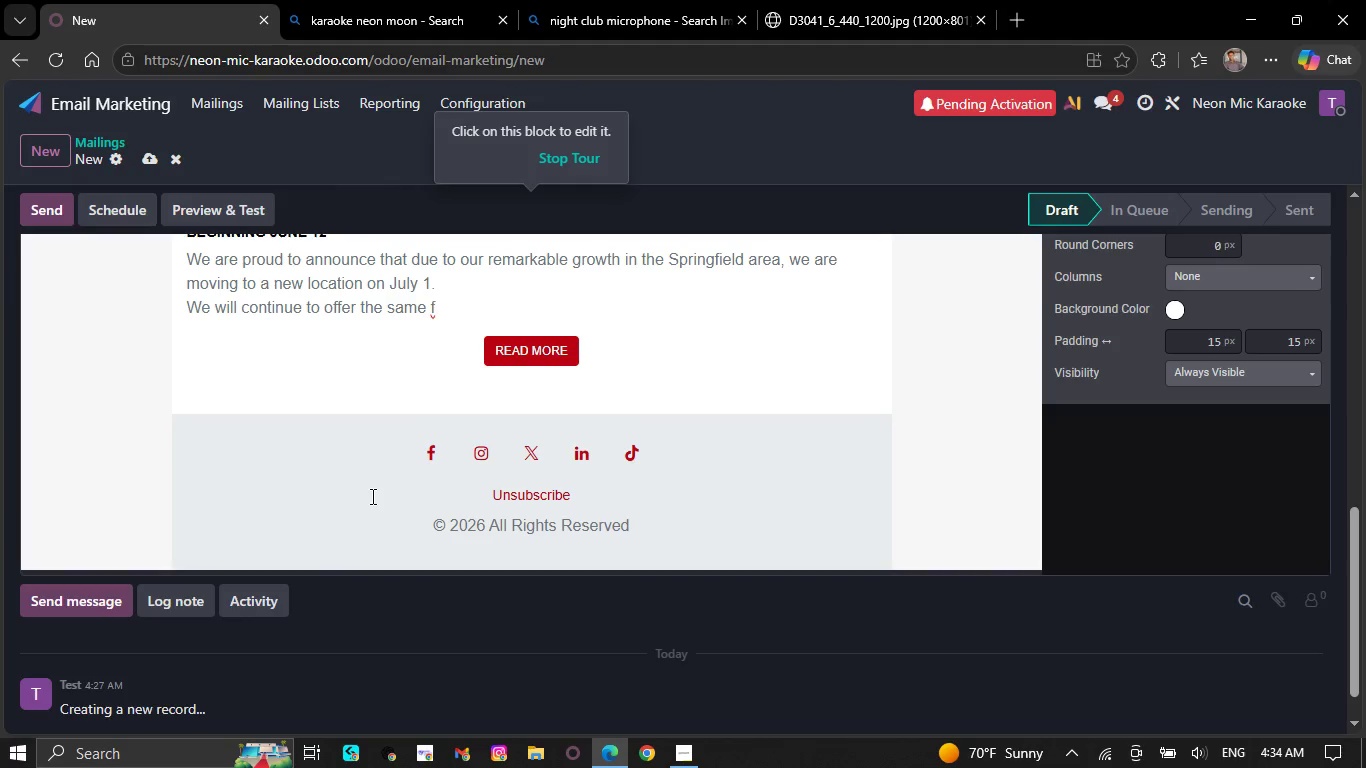 
key(Backspace)
 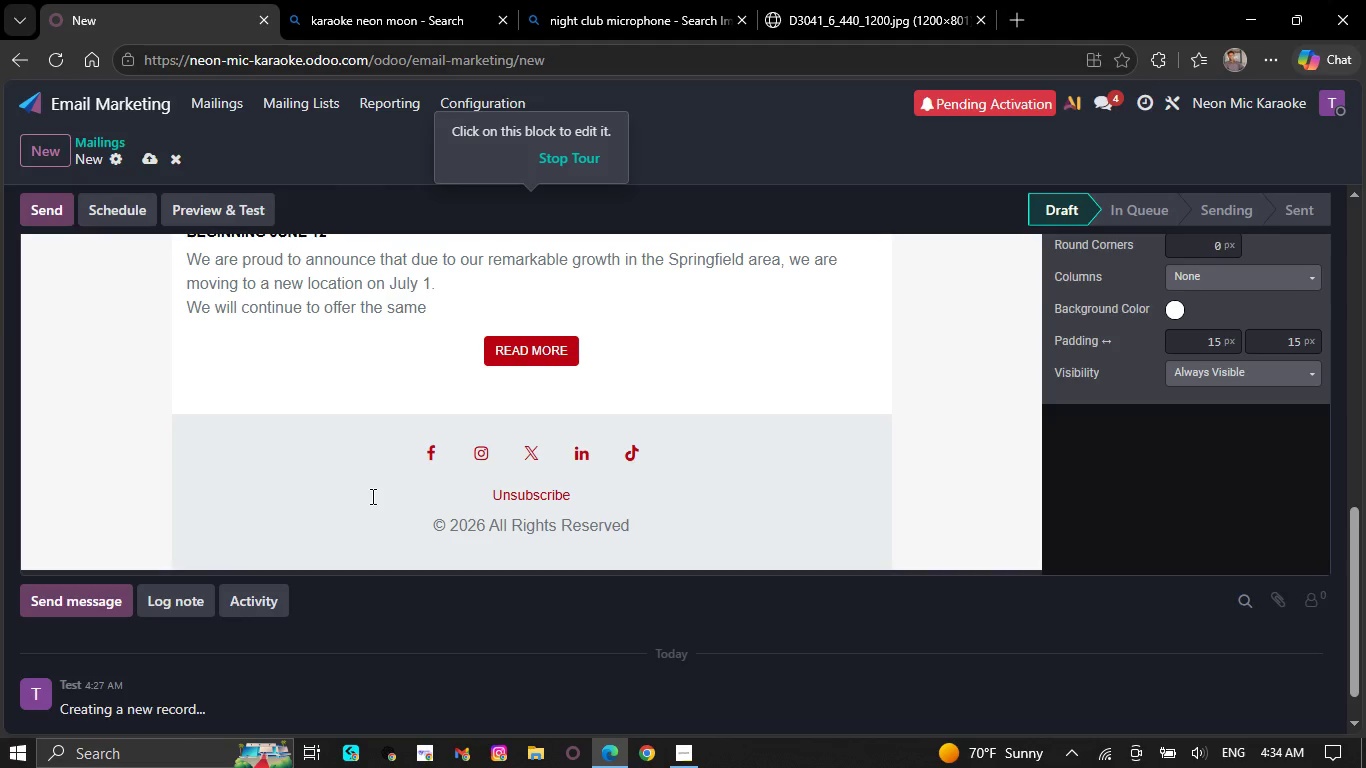 
key(Backspace)
 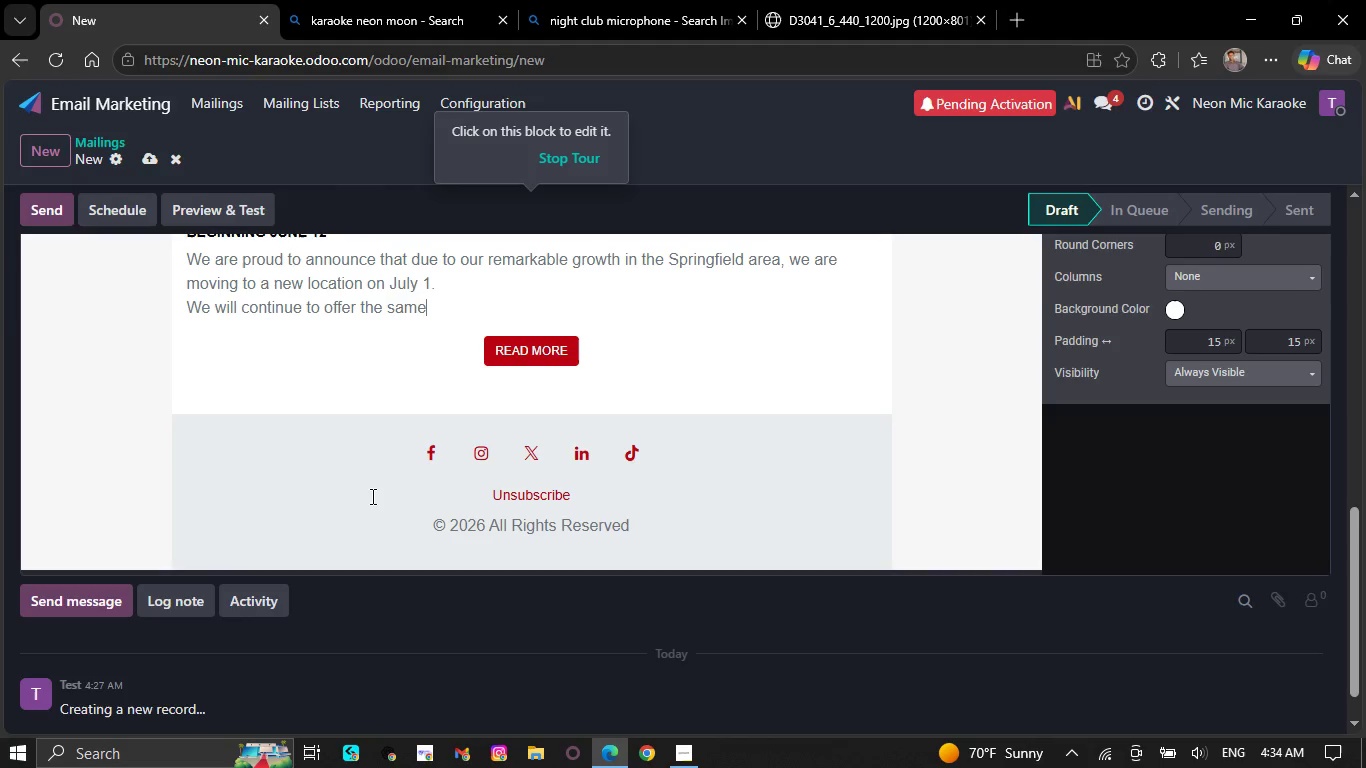 
key(Backspace)
 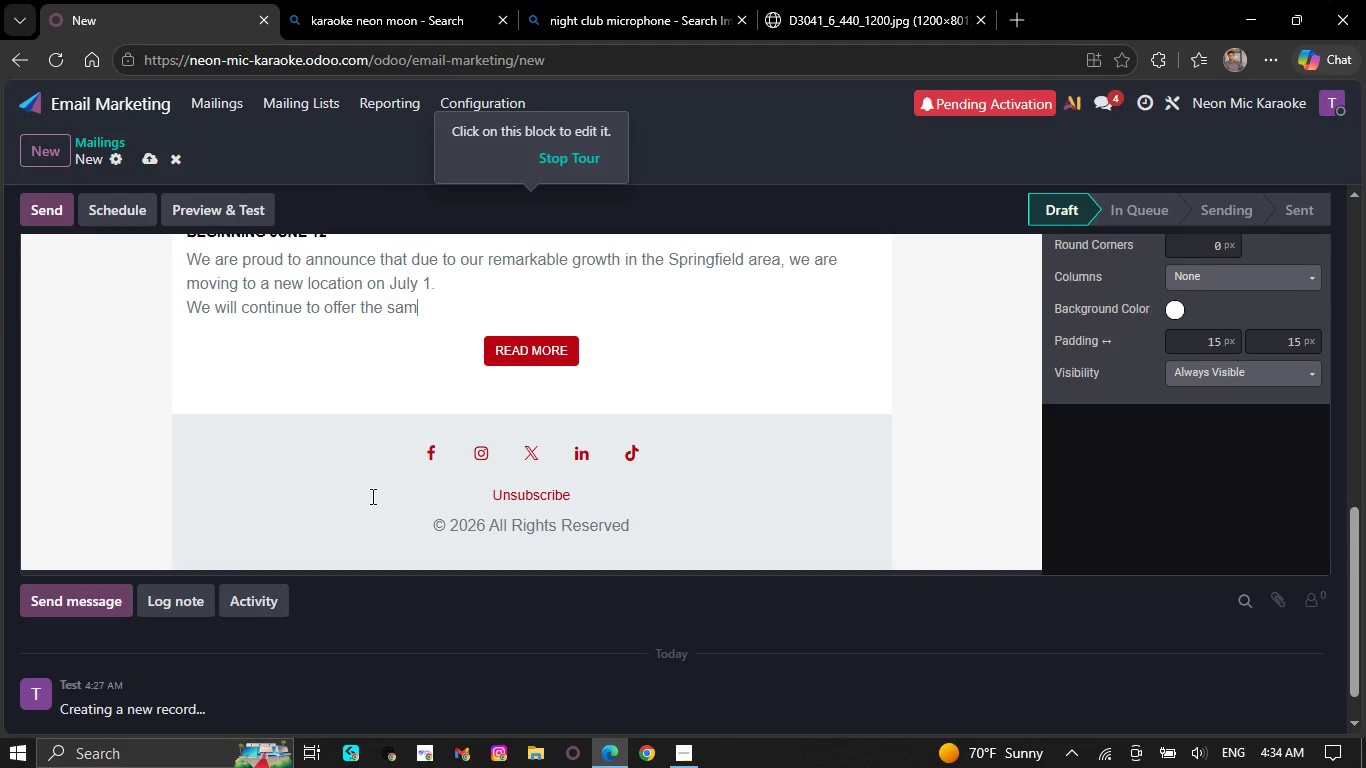 
key(Backspace)
 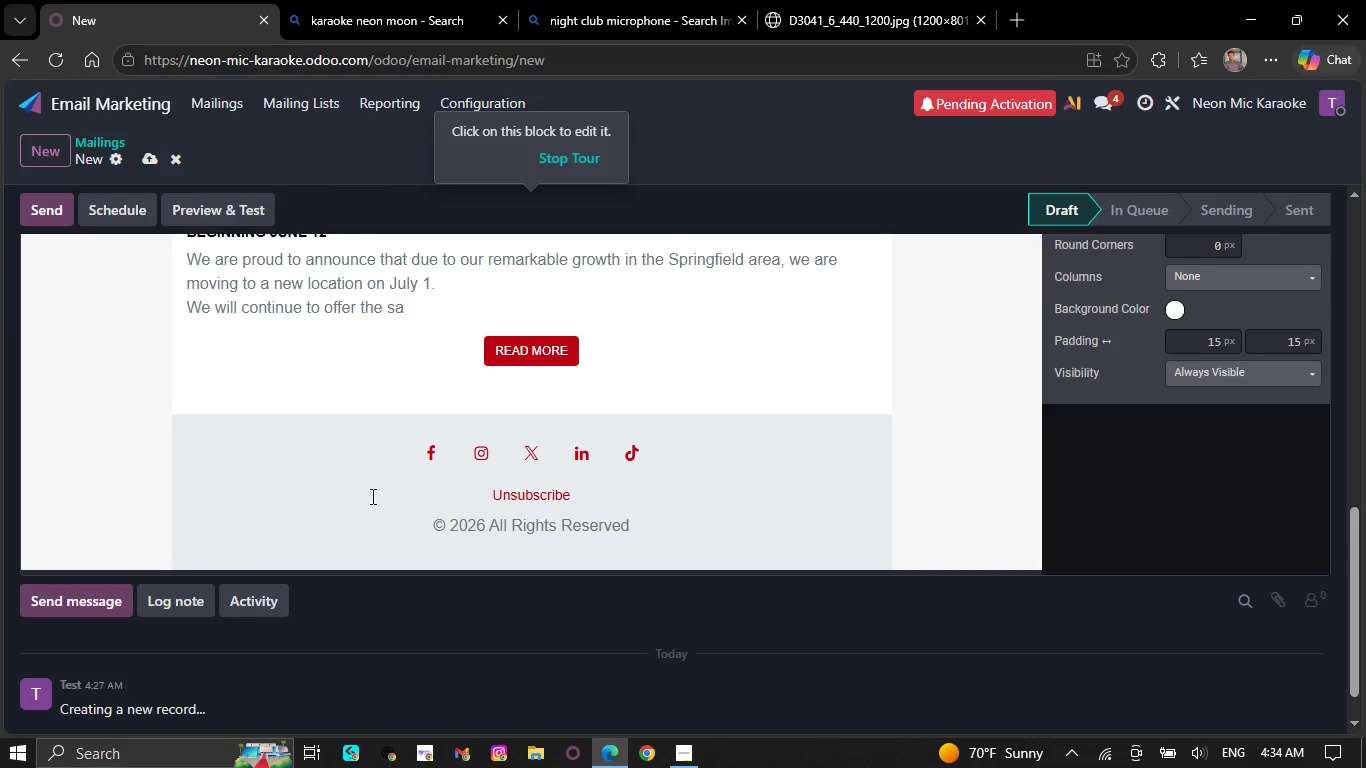 
key(Backspace)
 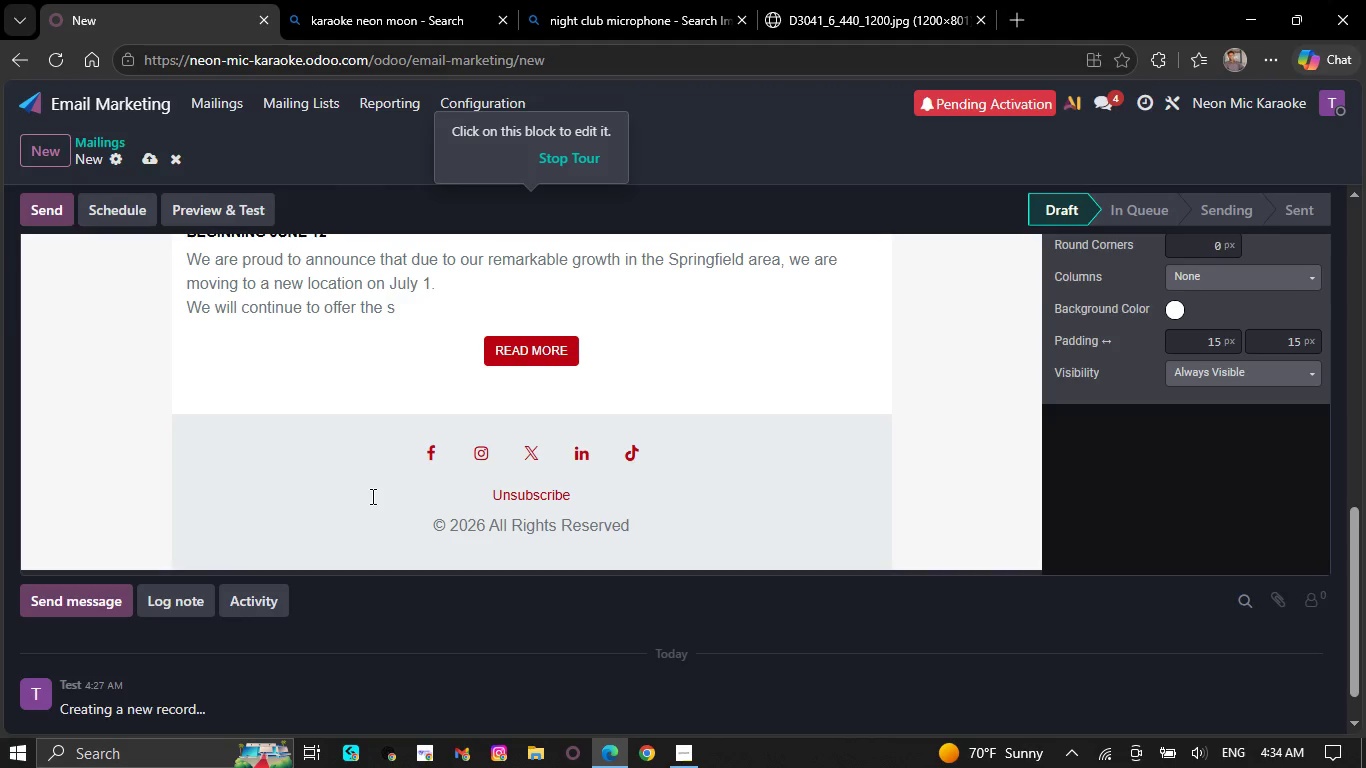 
key(Backspace)
 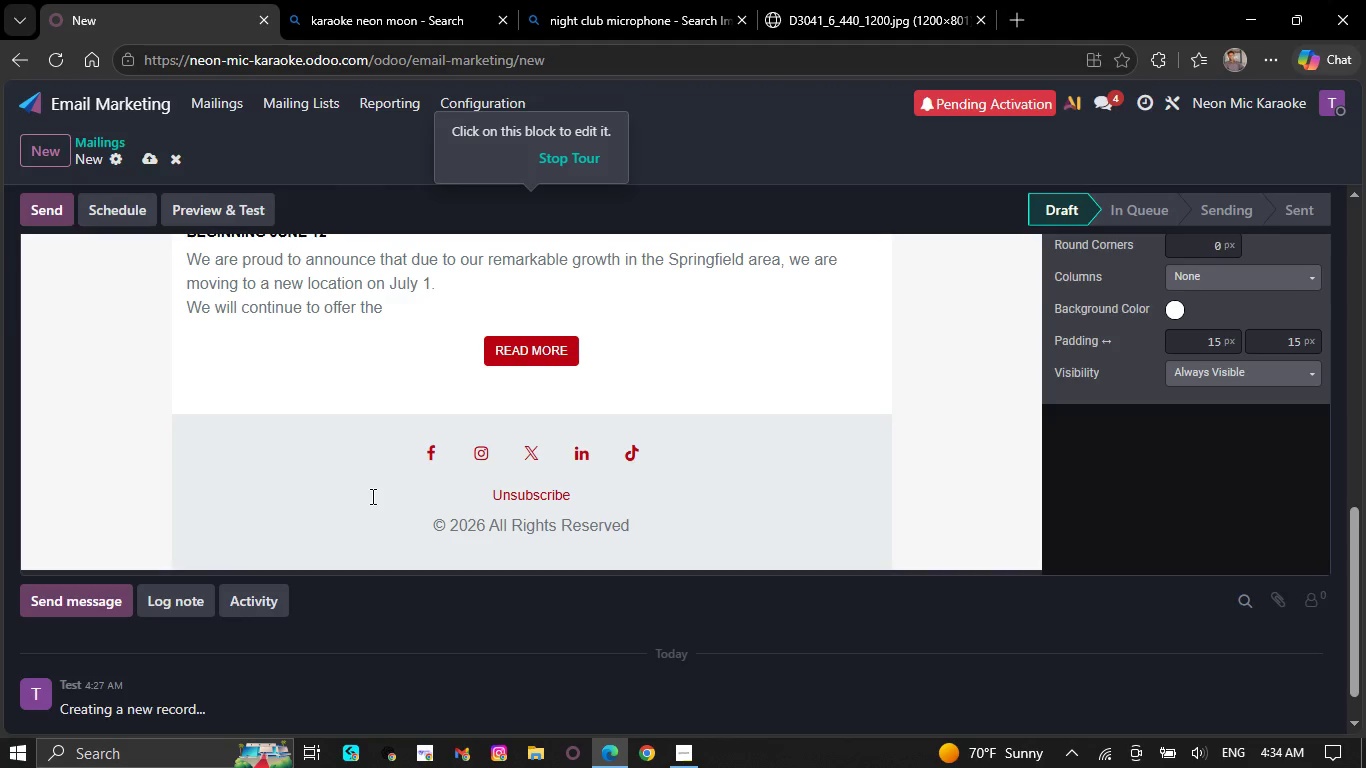 
key(Backspace)
 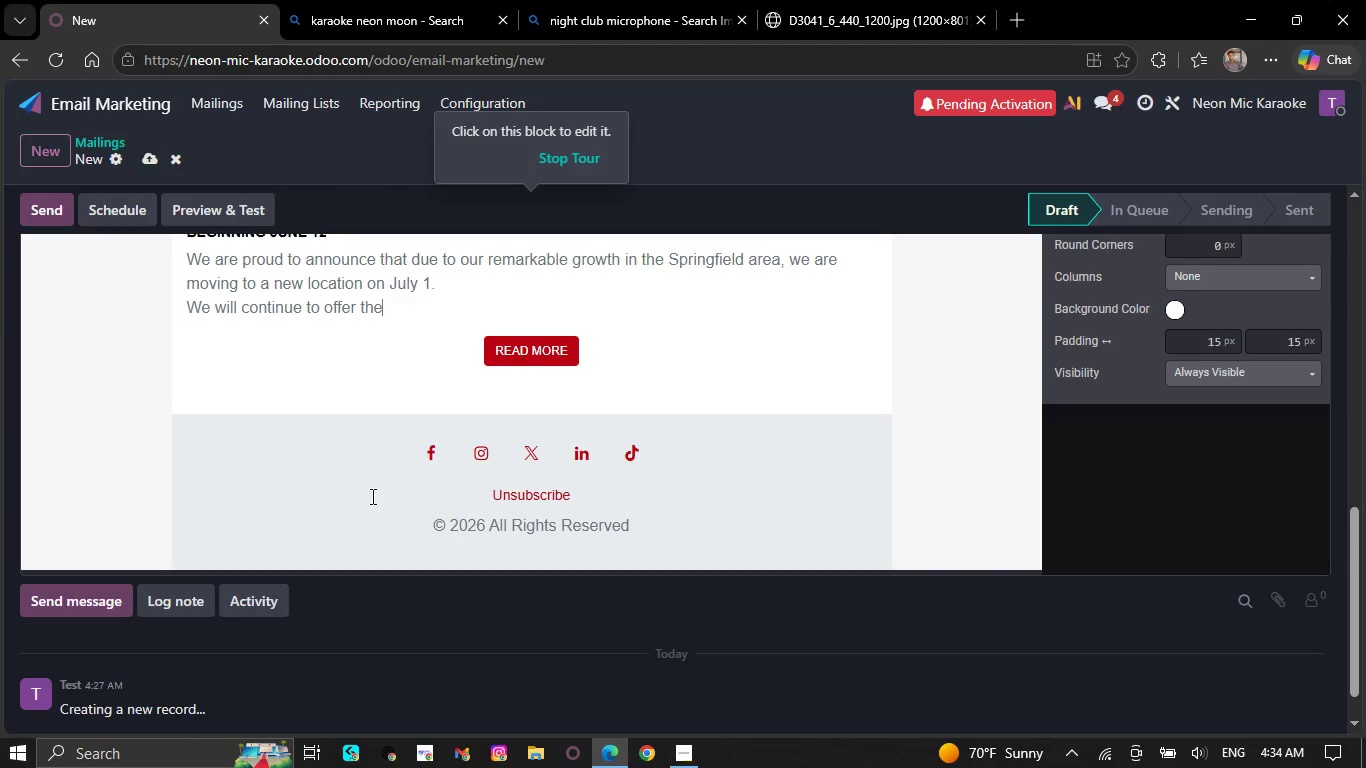 
key(Backspace)
 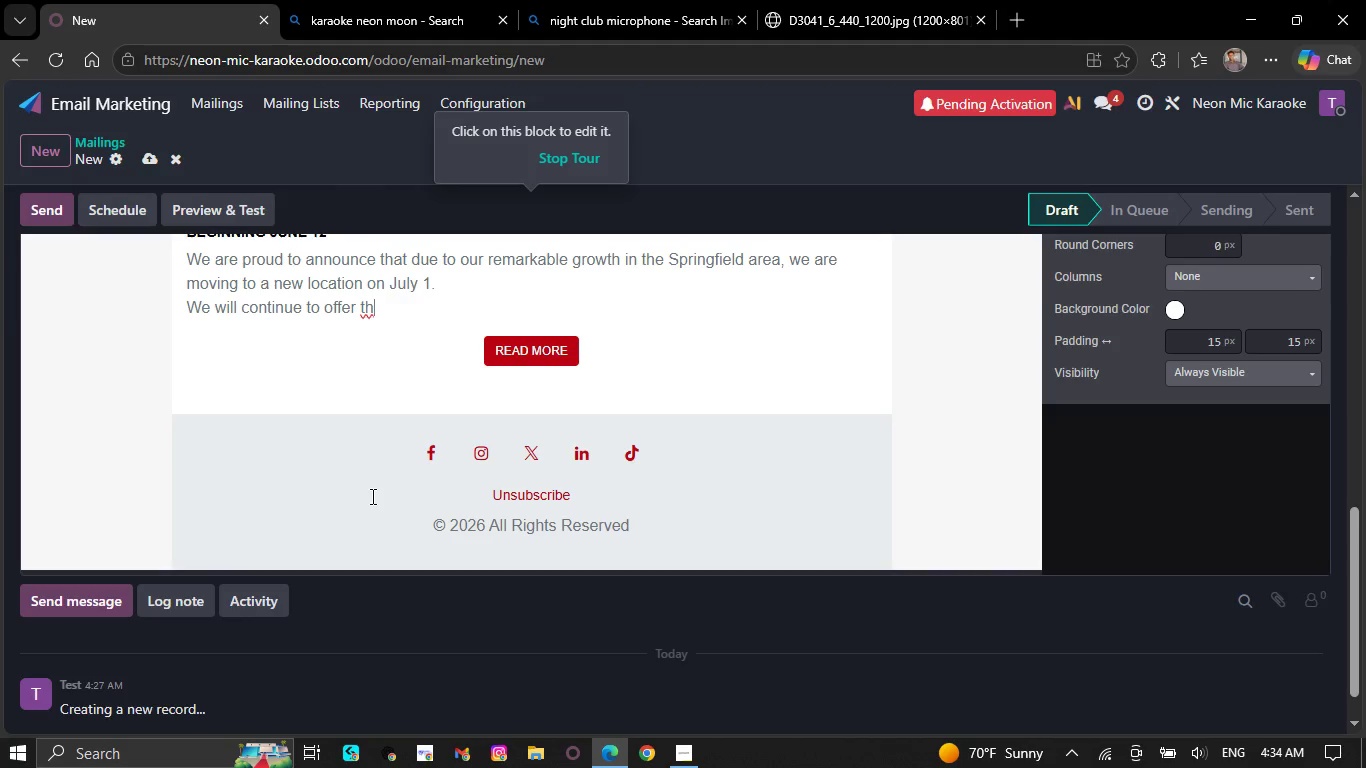 
key(Backspace)
 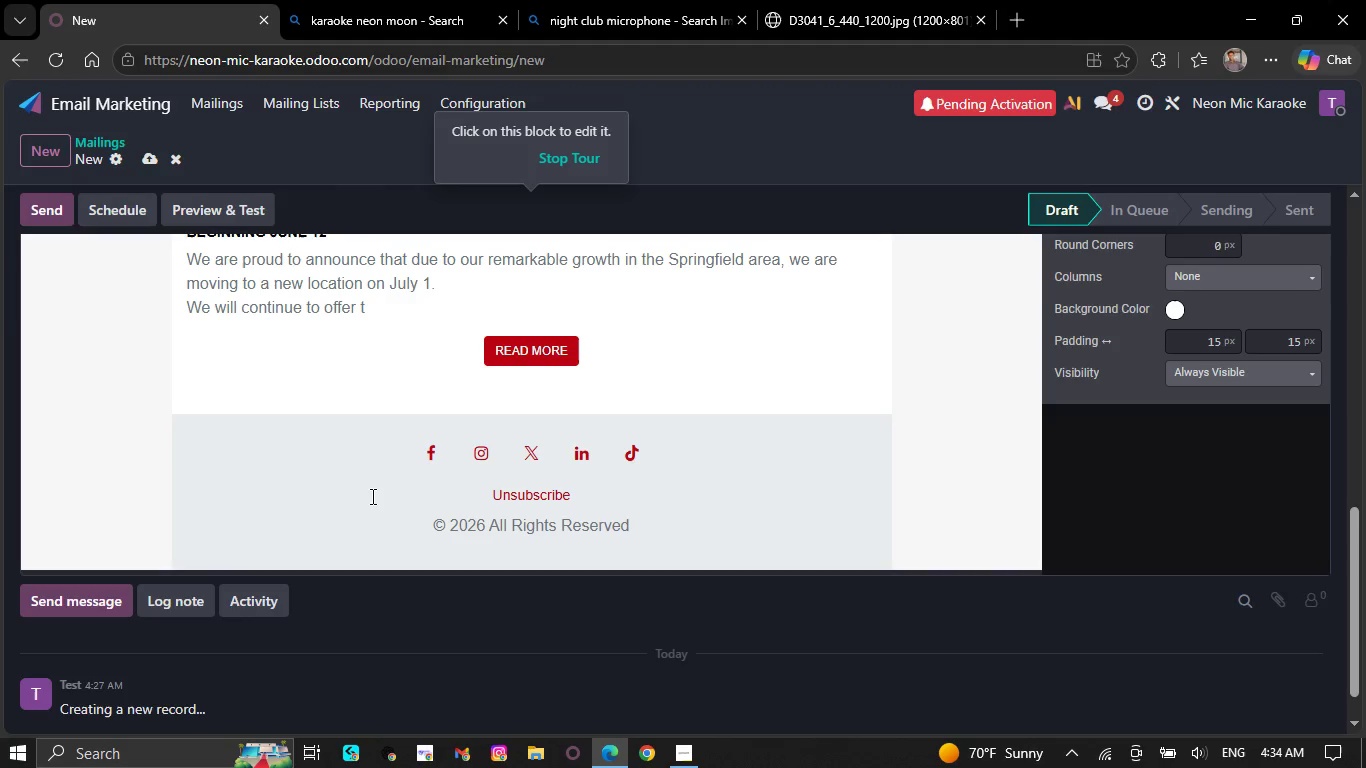 
key(Backspace)
 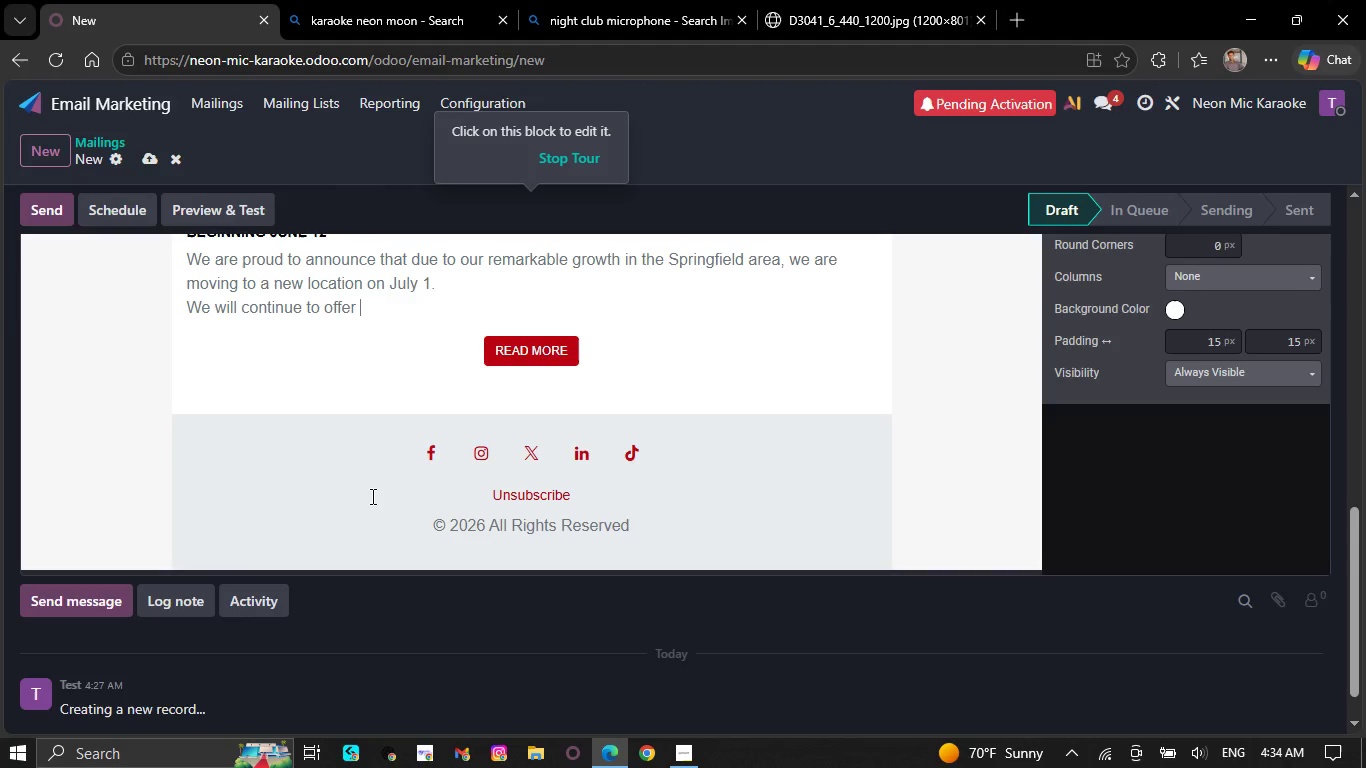 
key(Backspace)
 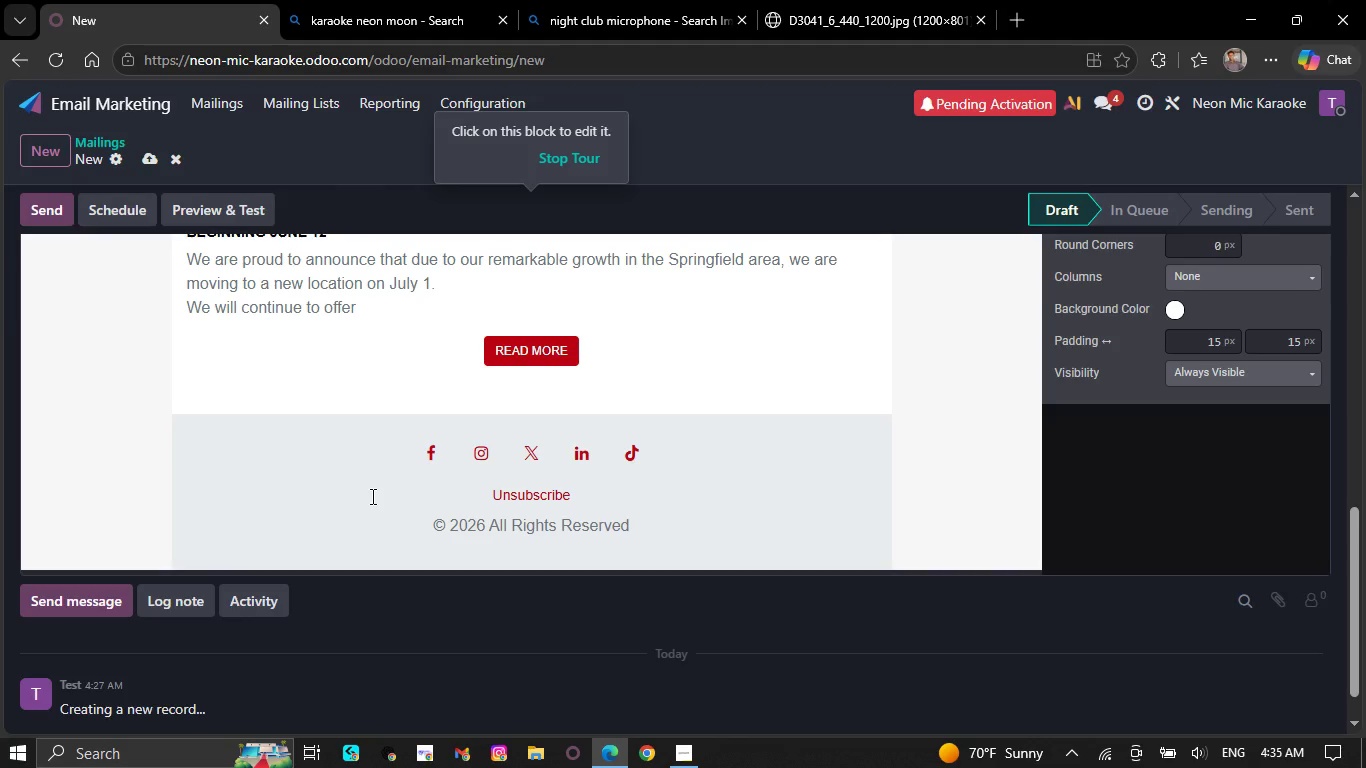 
wait(9.0)
 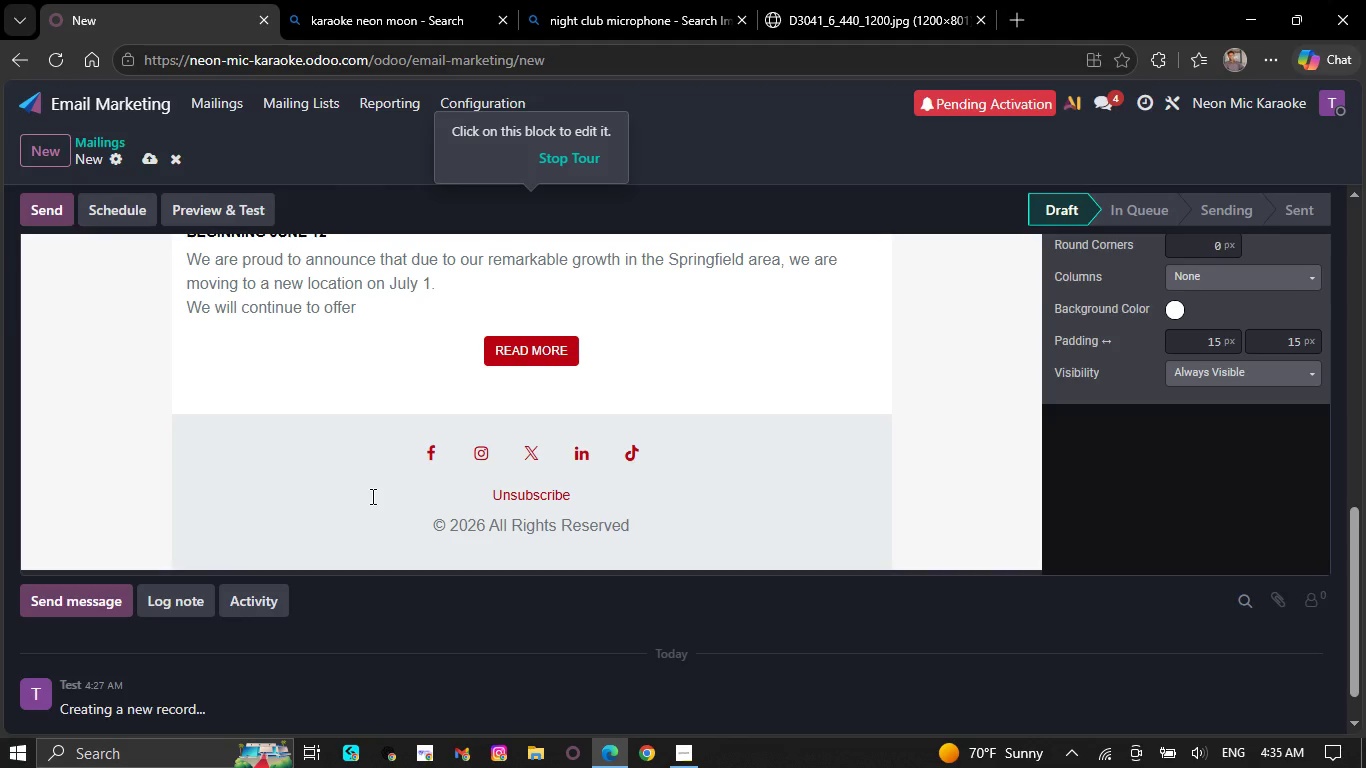 
key(Backspace)
 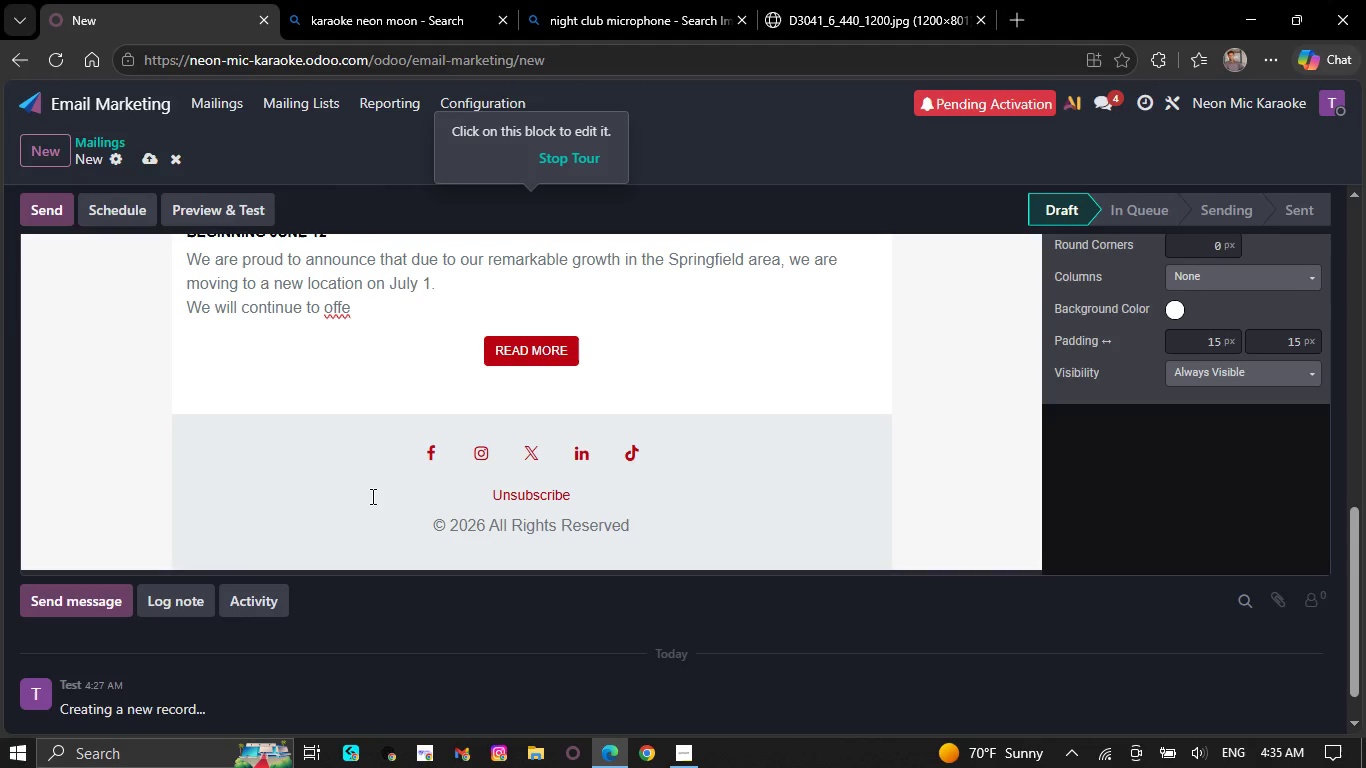 
wait(5.53)
 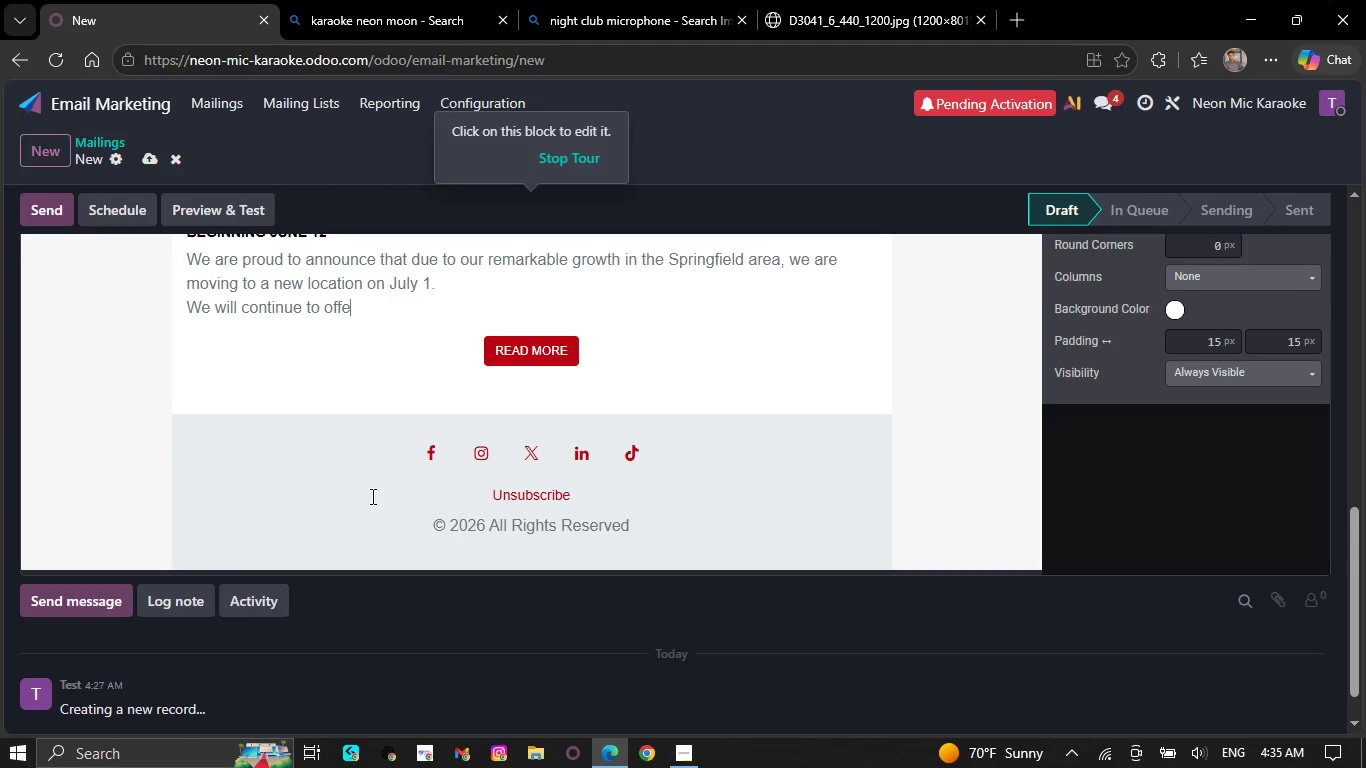 
key(Backspace)
 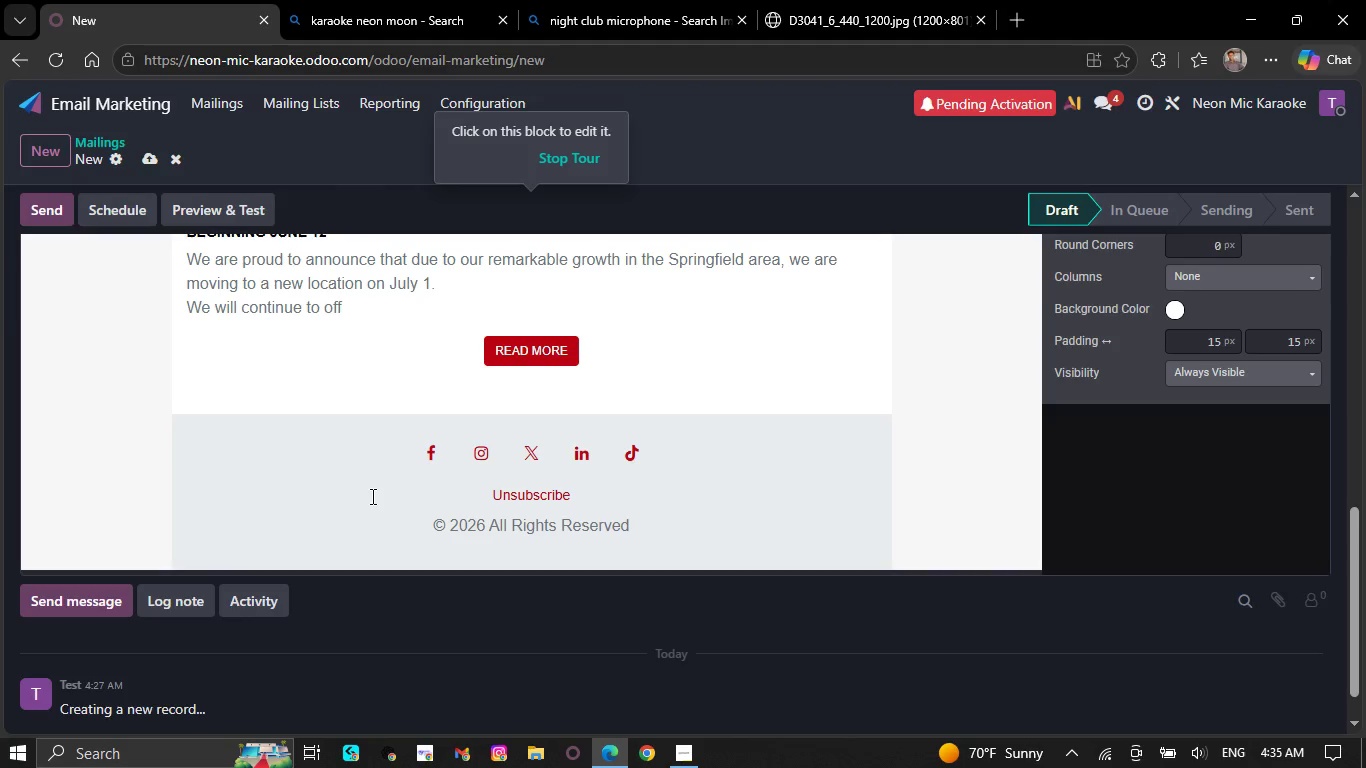 
wait(5.41)
 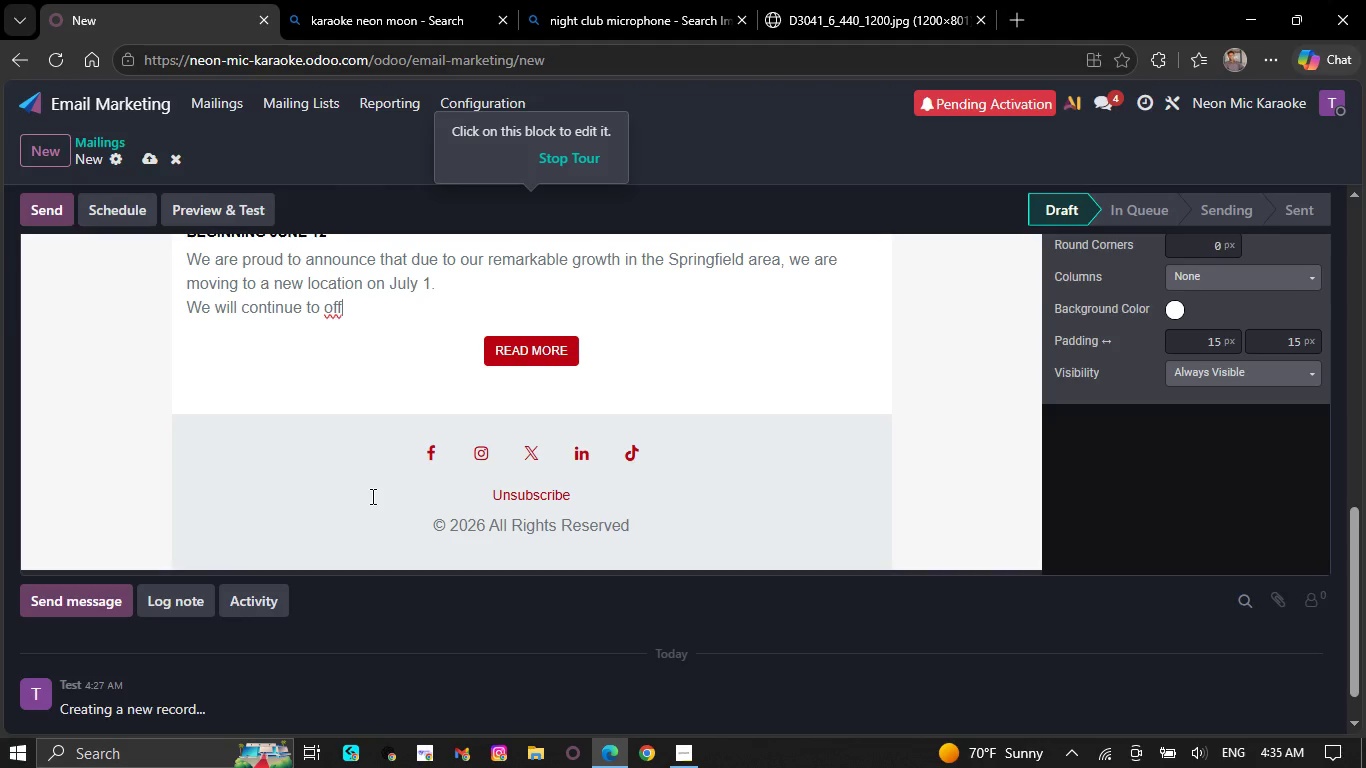 
key(Backspace)
 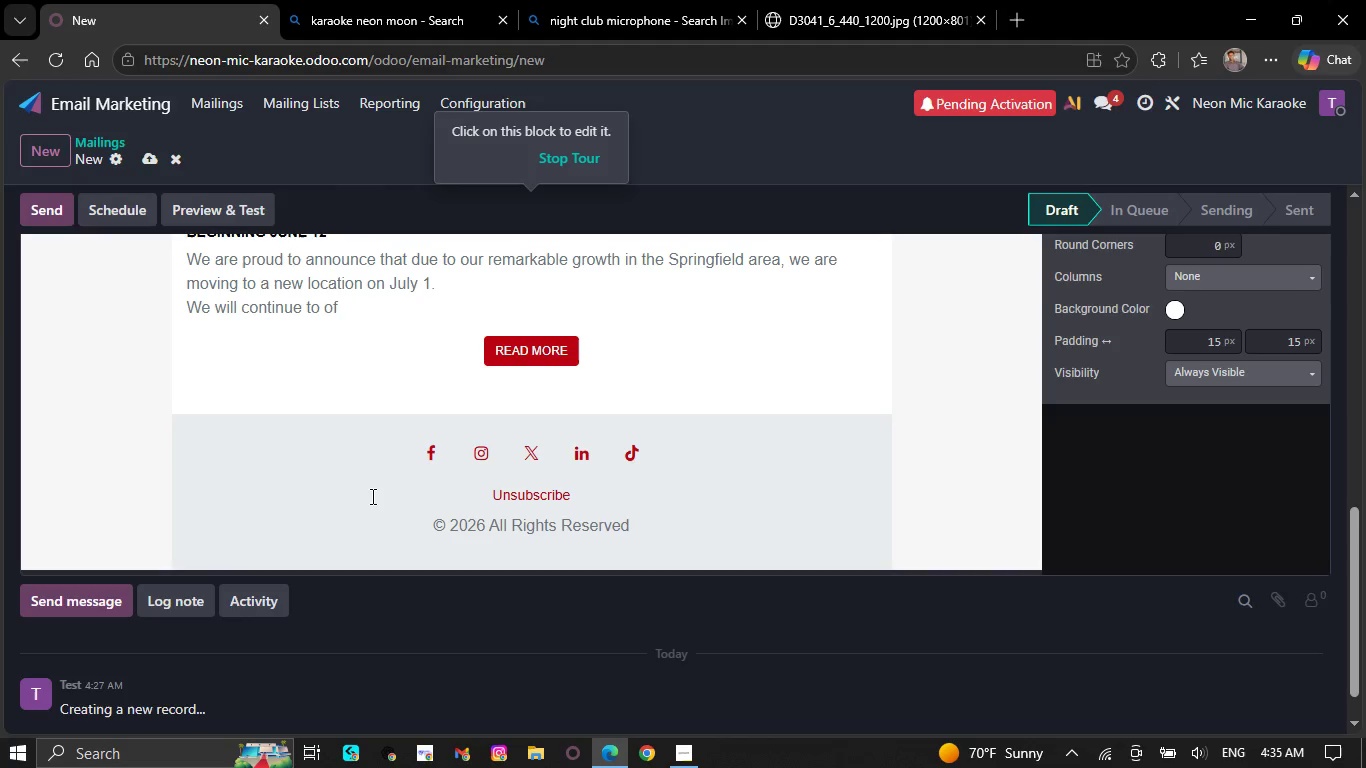 
key(Backspace)
 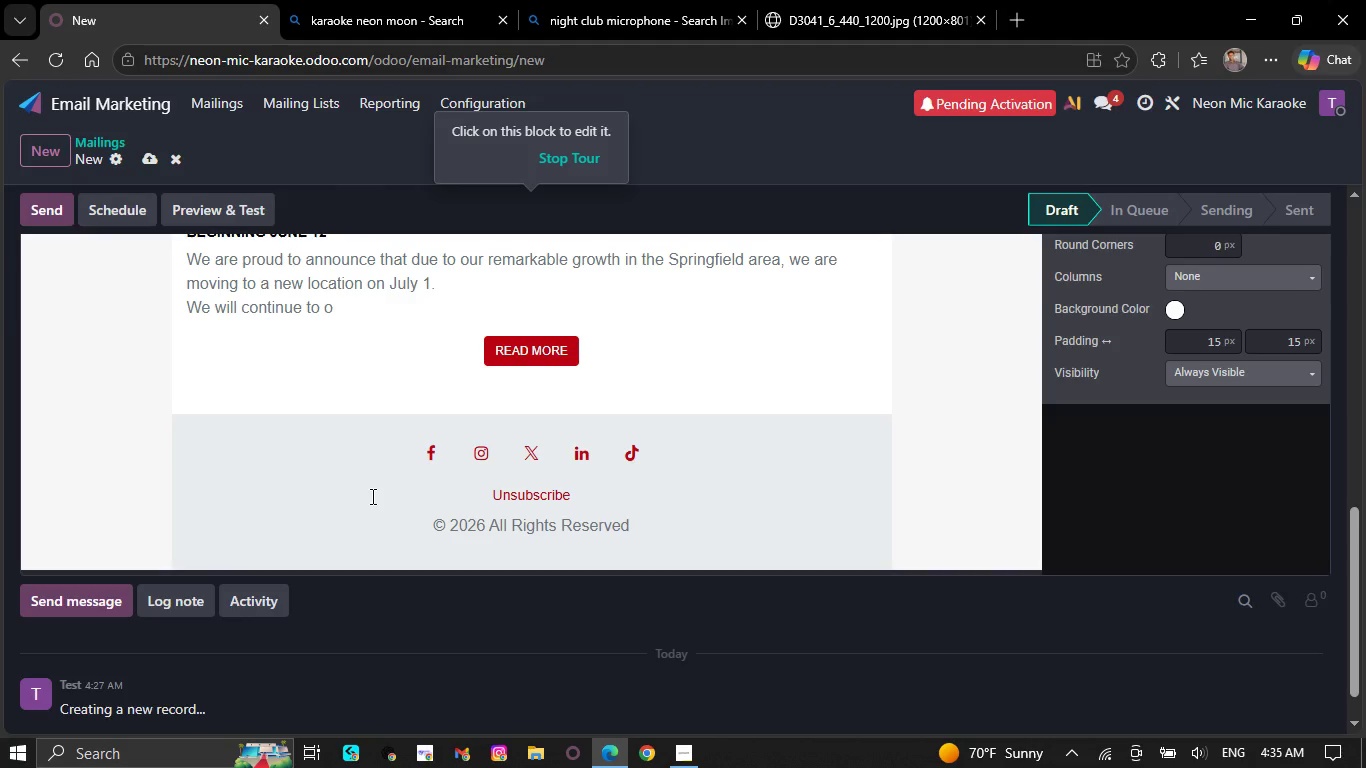 
key(Backspace)
 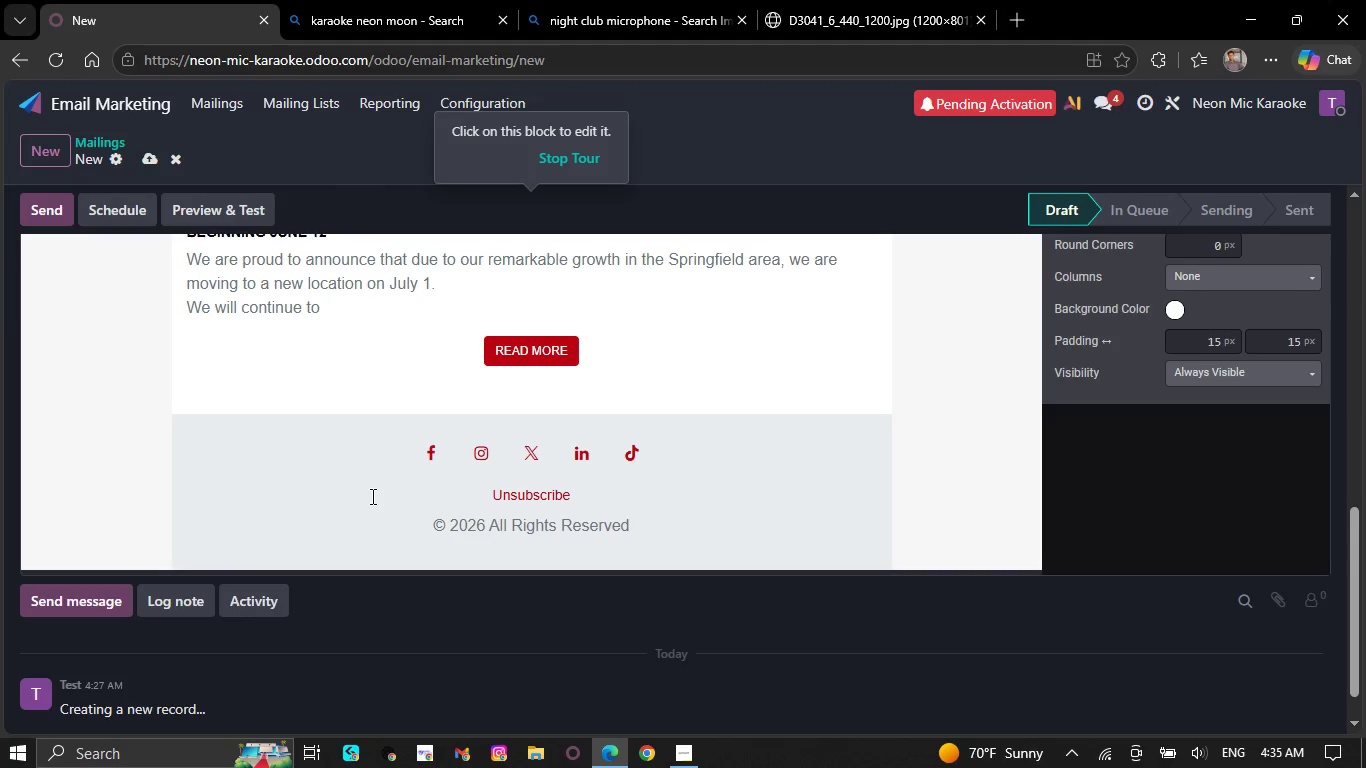 
key(Backspace)
 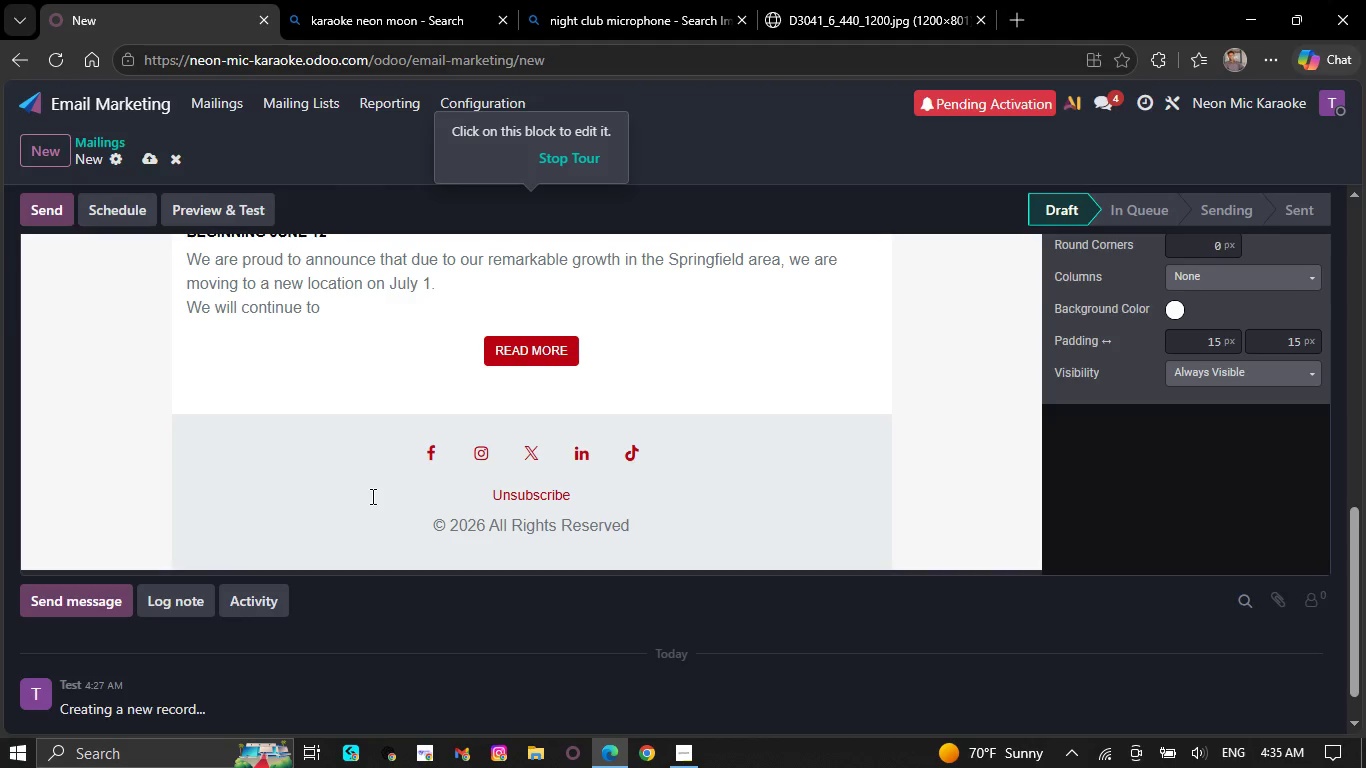 
key(Backspace)
 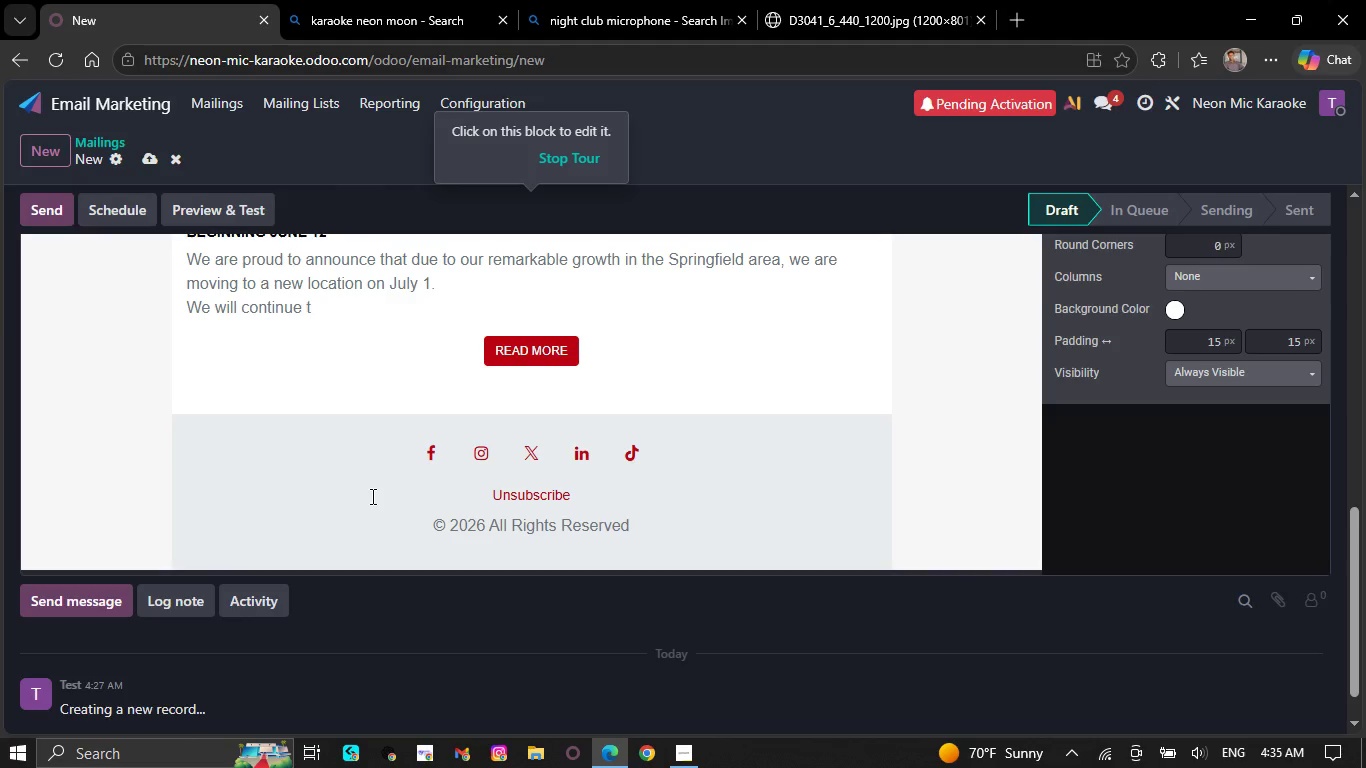 
key(Backspace)
 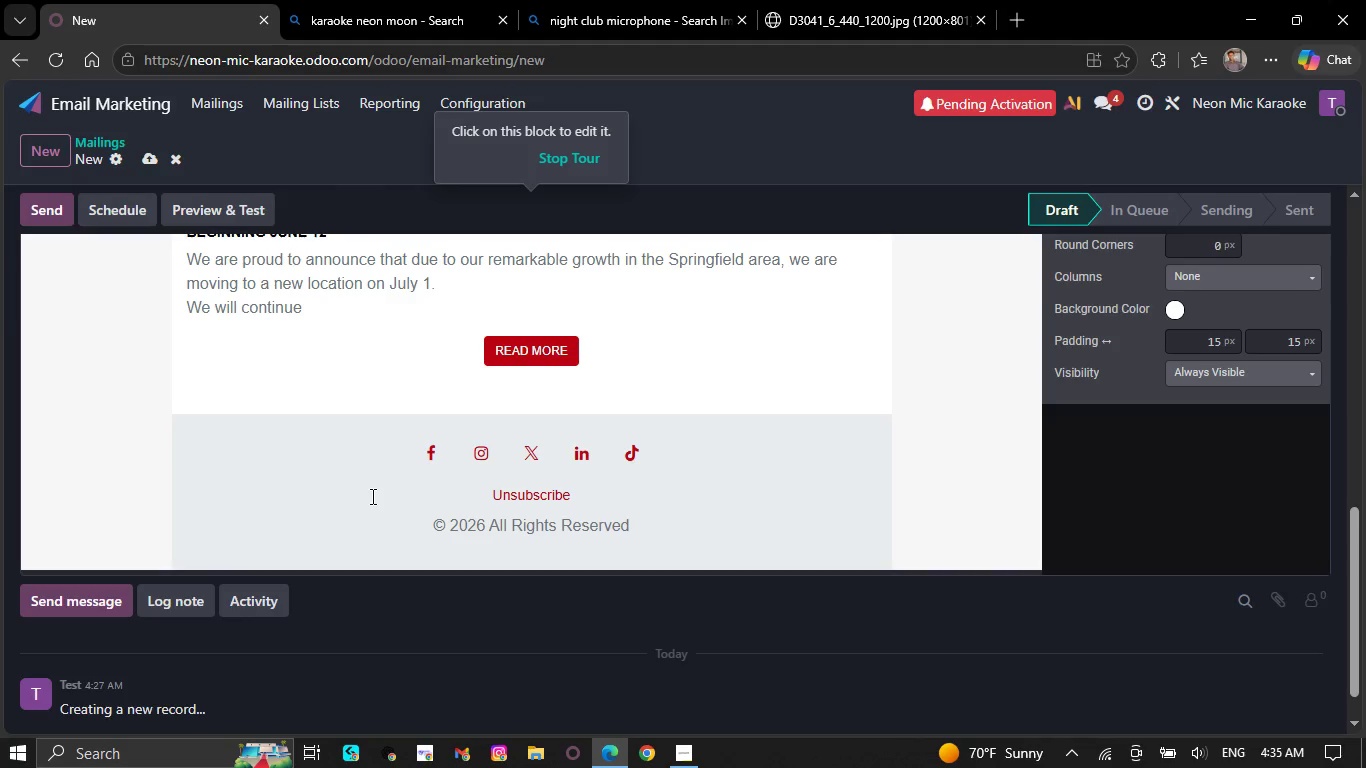 
key(Backspace)
 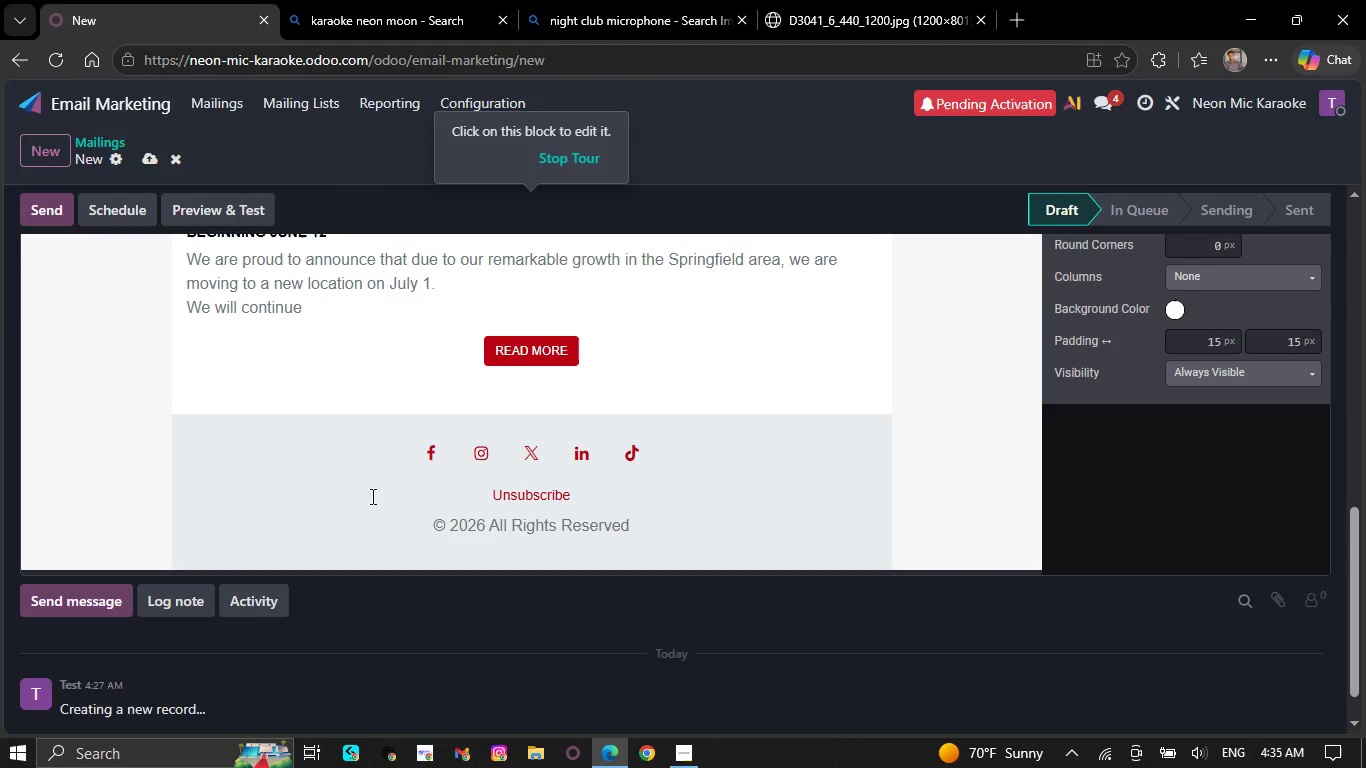 
key(Backspace)
 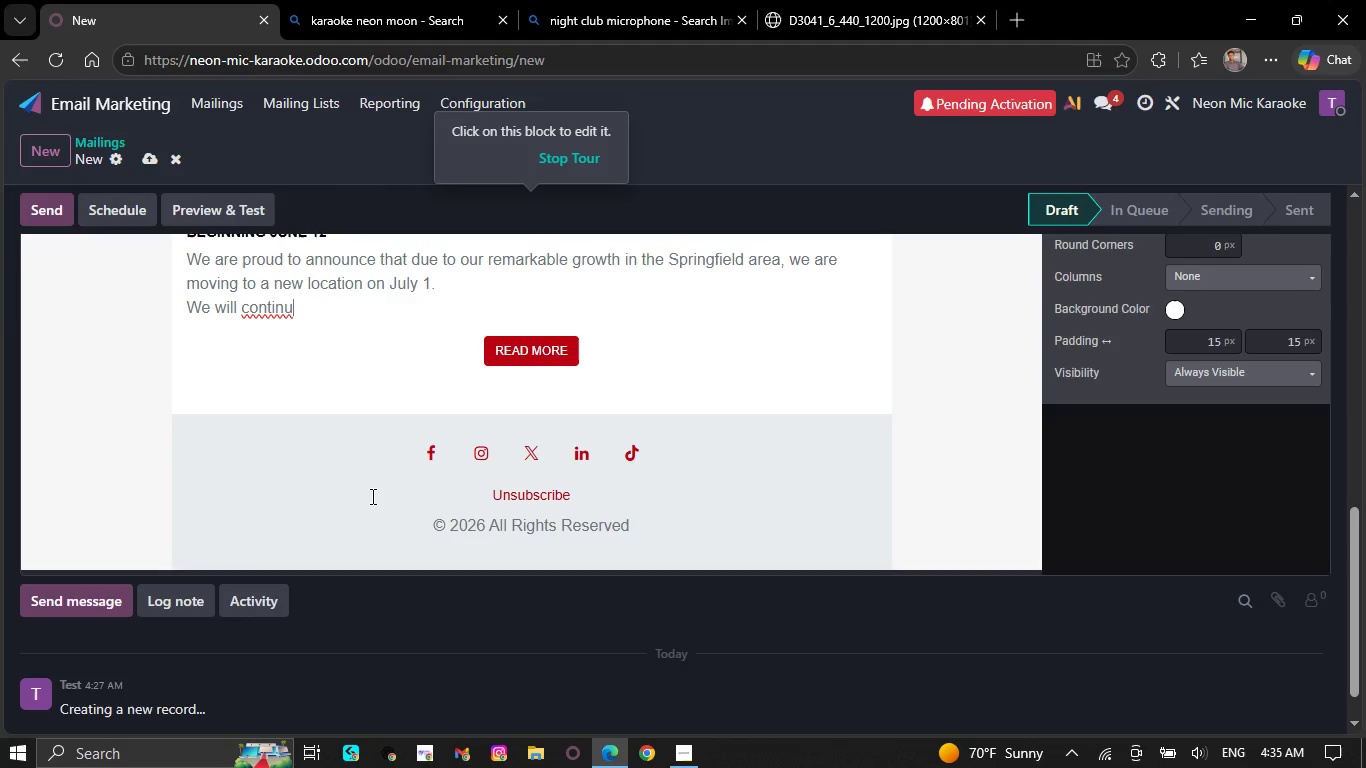 
key(Backspace)
 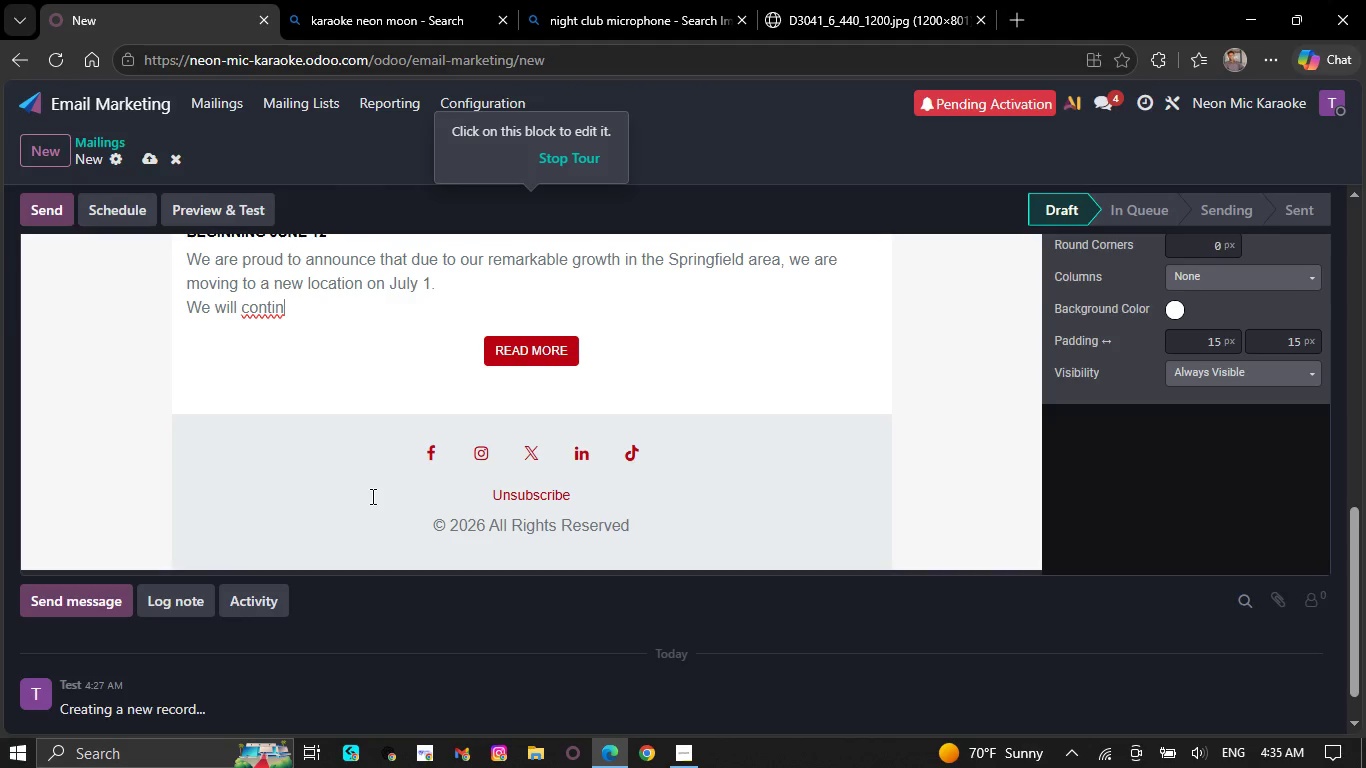 
key(Backspace)
 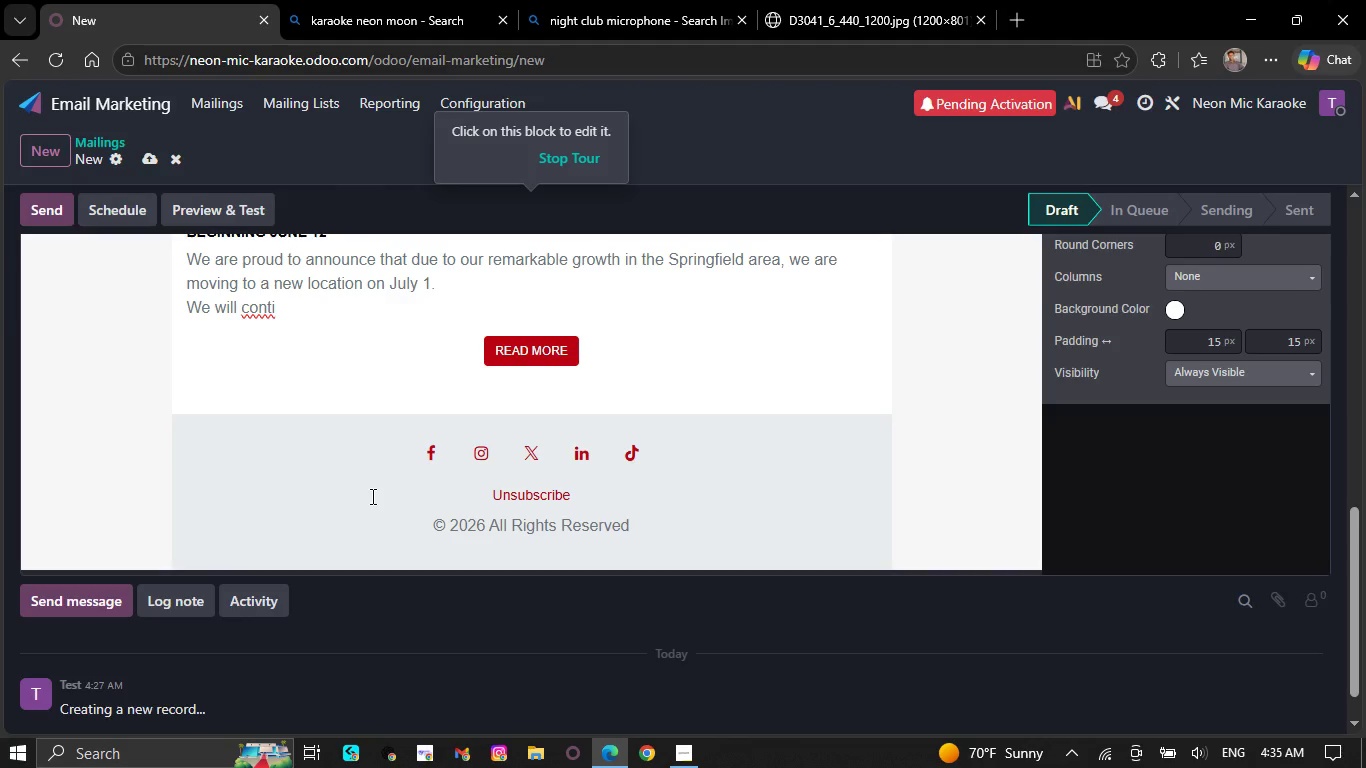 
key(Backspace)
 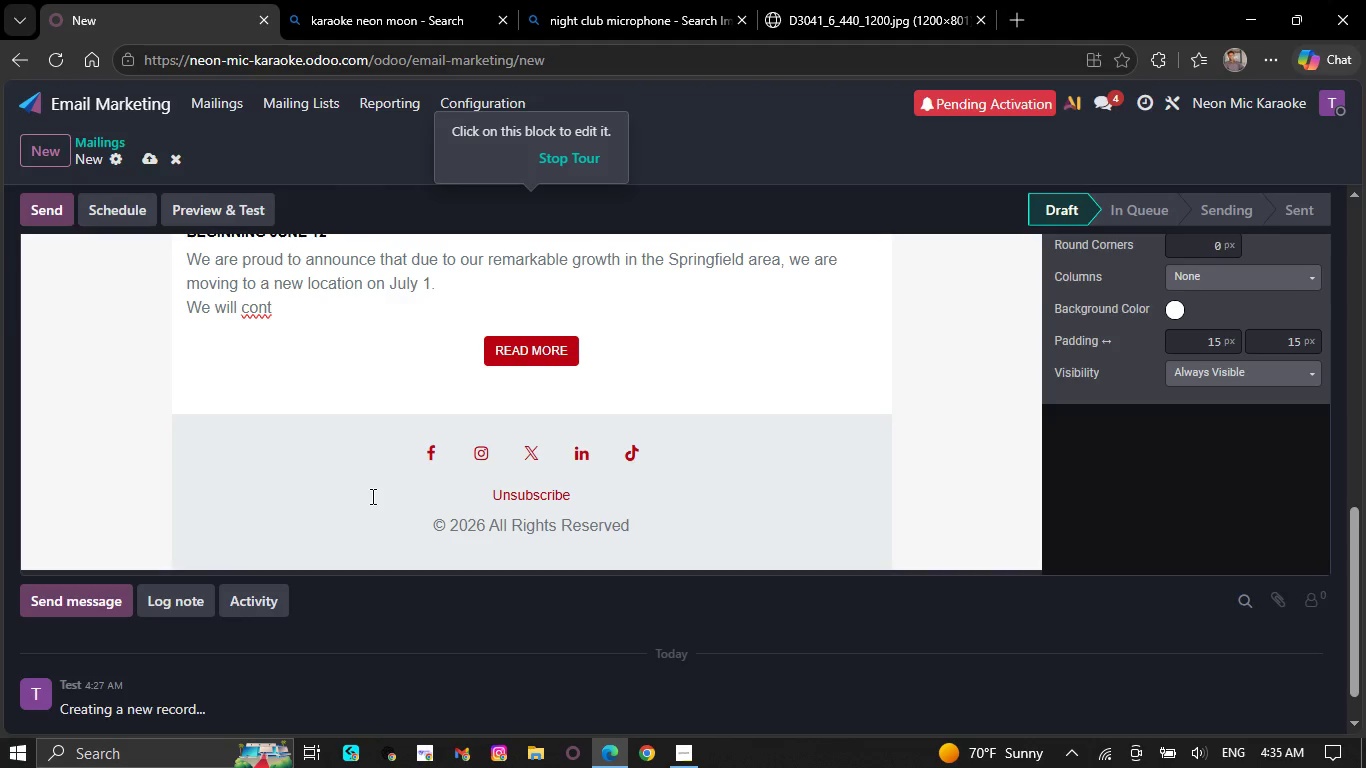 
key(Backspace)
 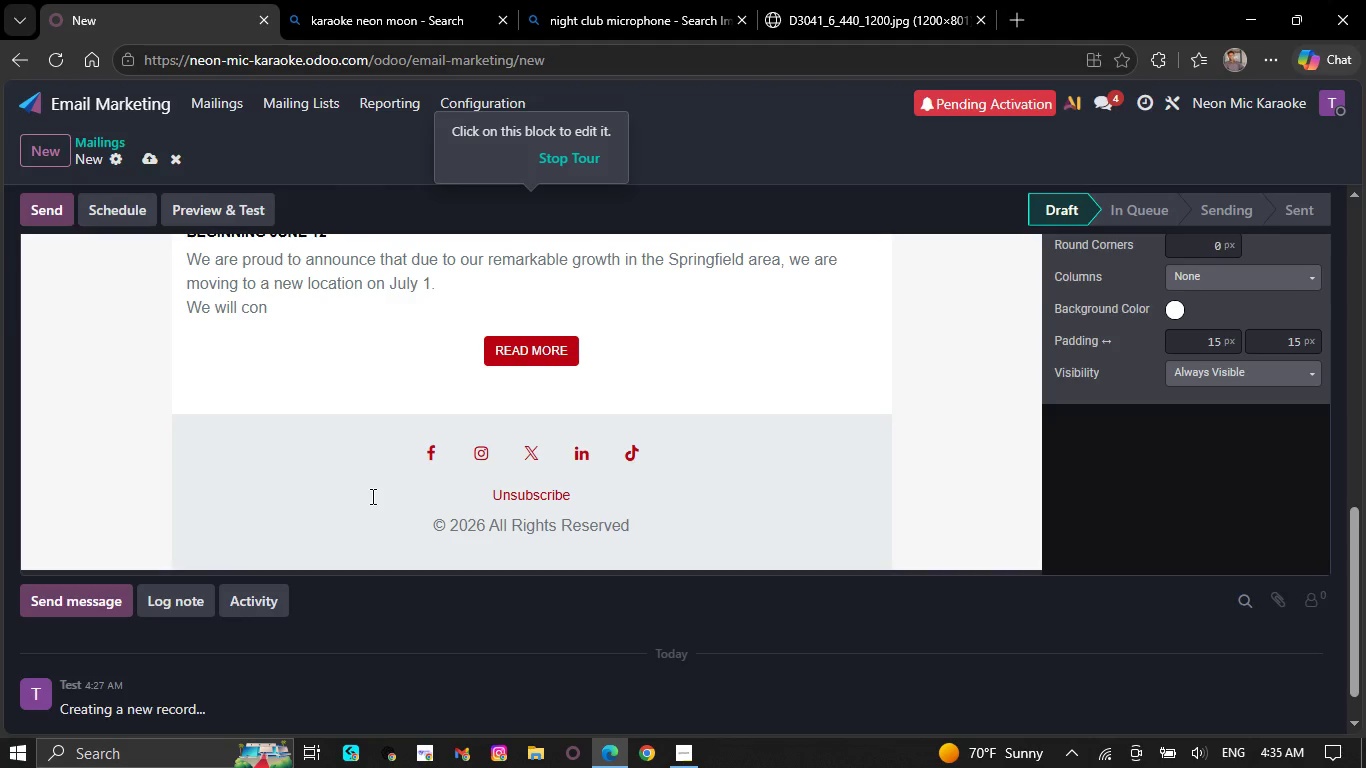 
key(Backspace)
 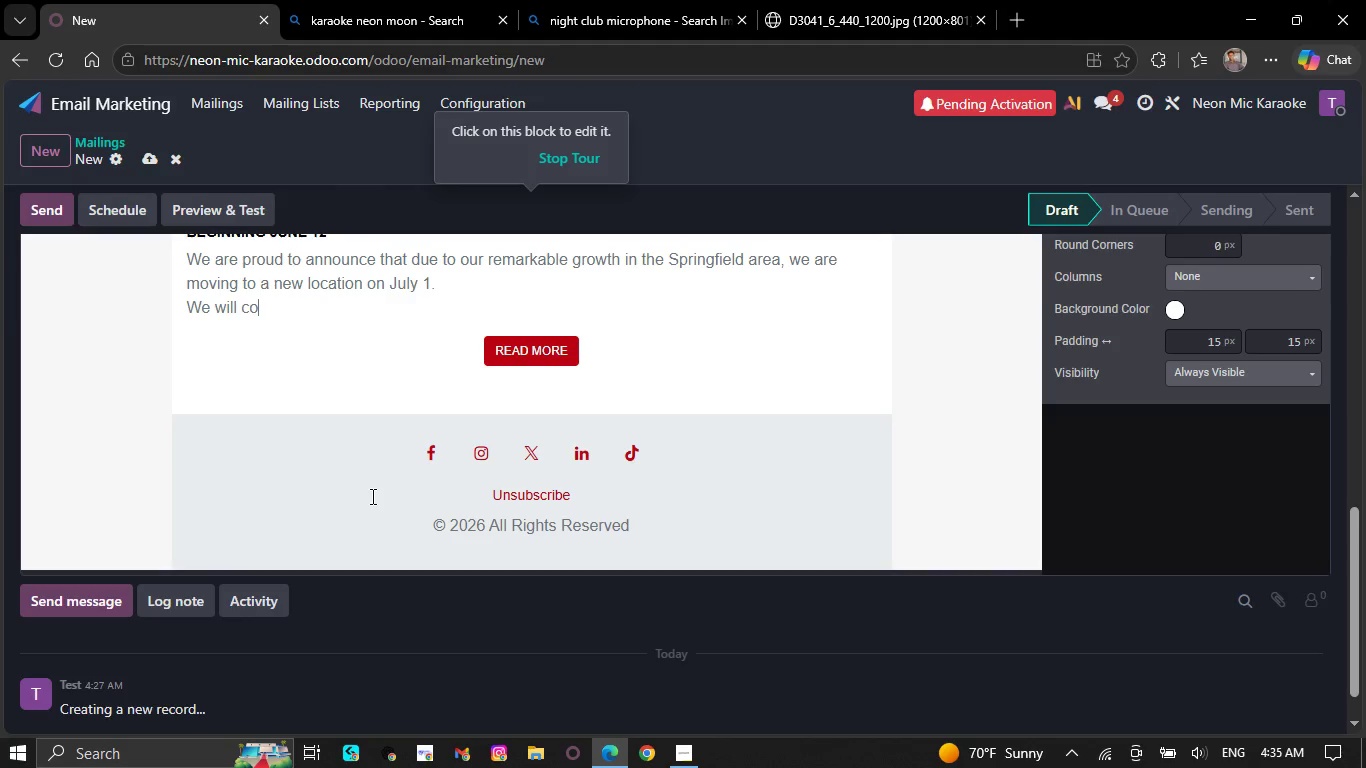 
key(Backspace)
 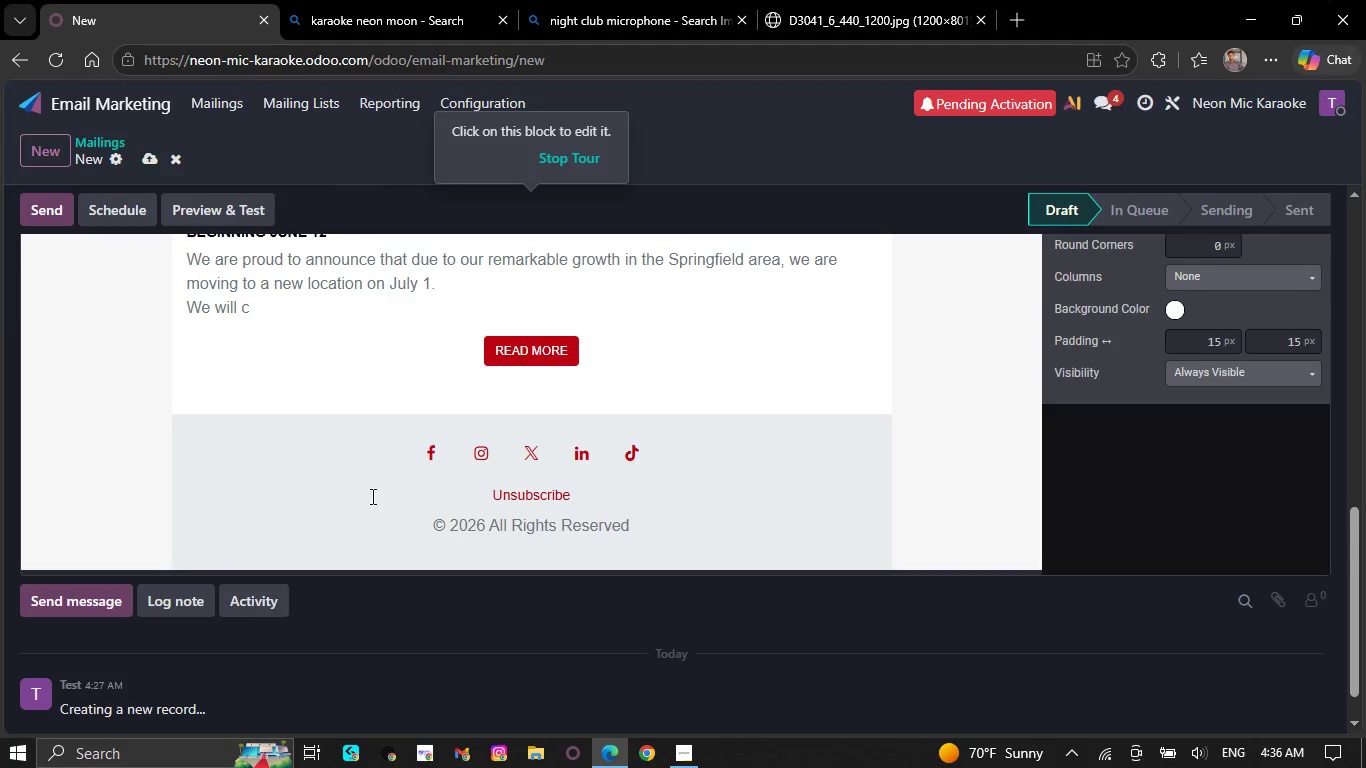 
wait(6.62)
 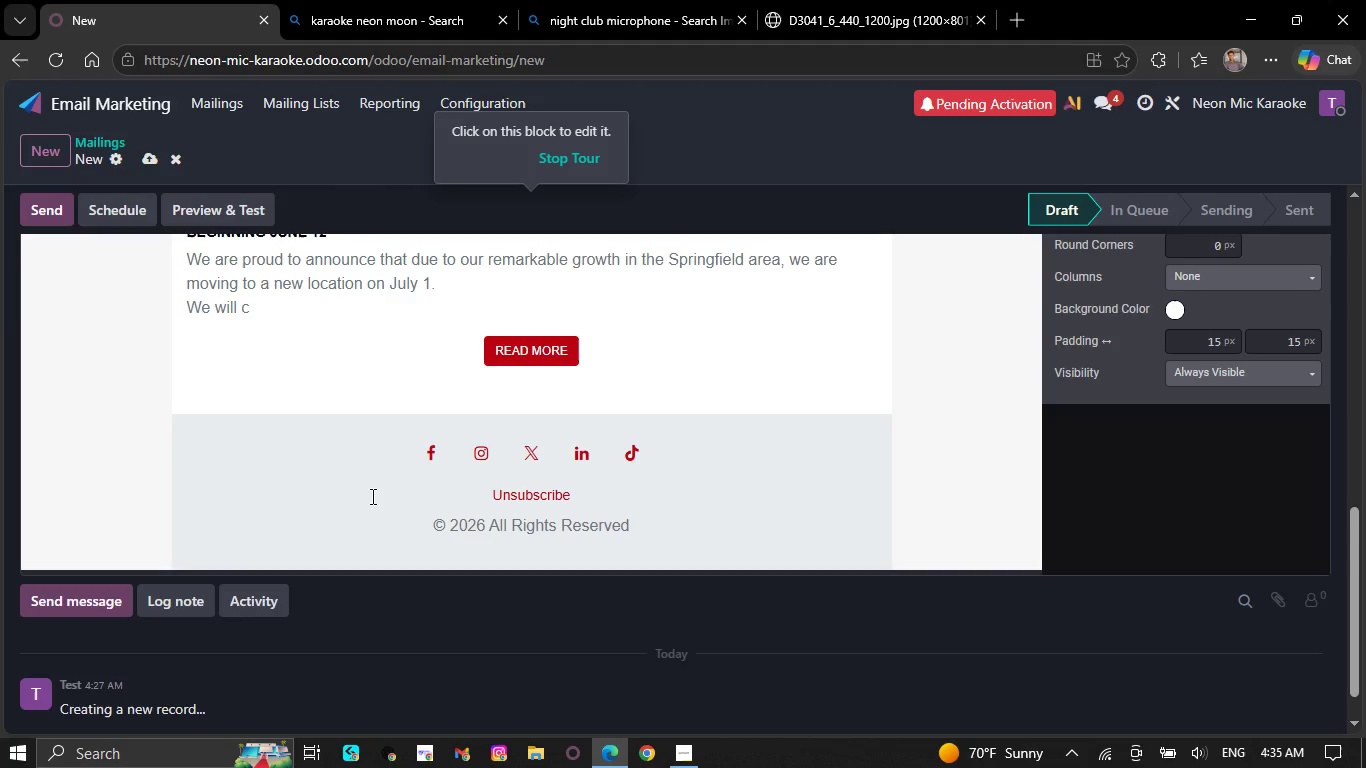 
key(Backspace)
 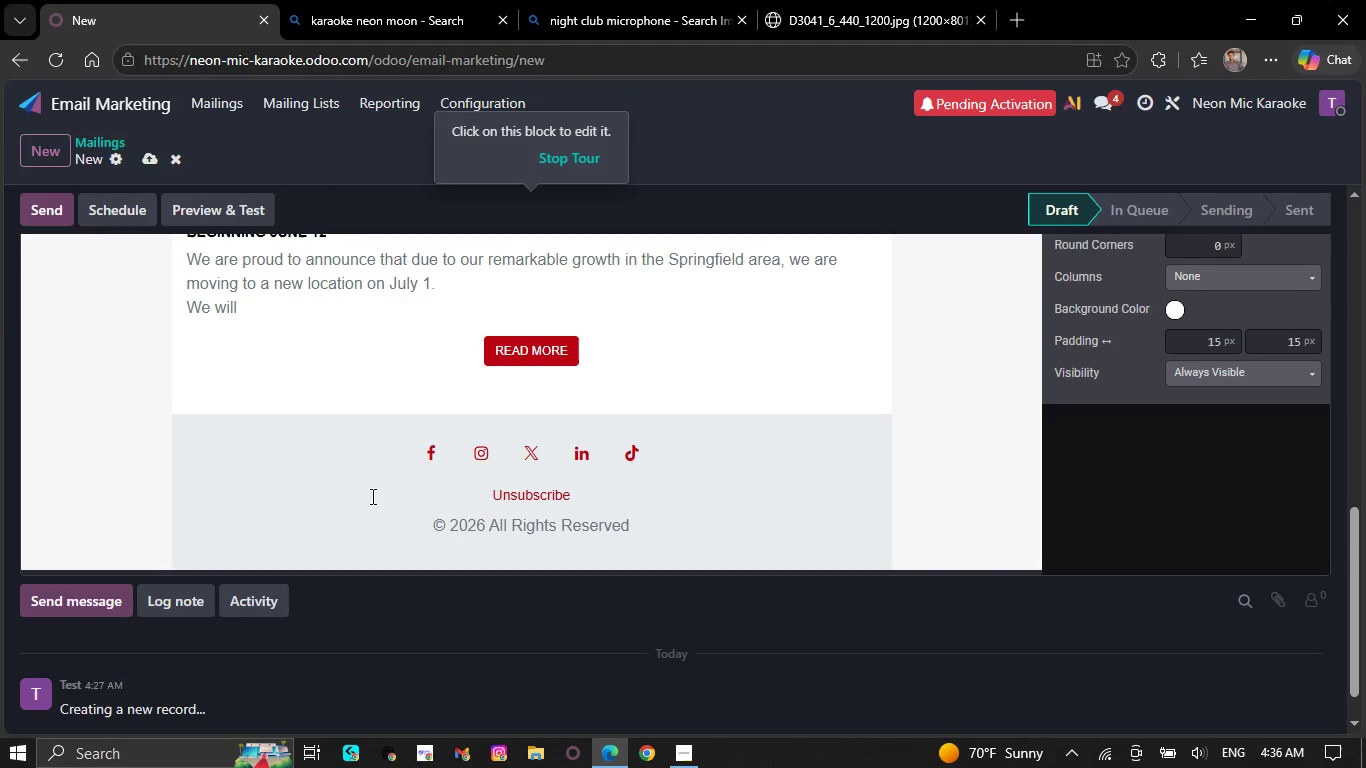 
wait(5.34)
 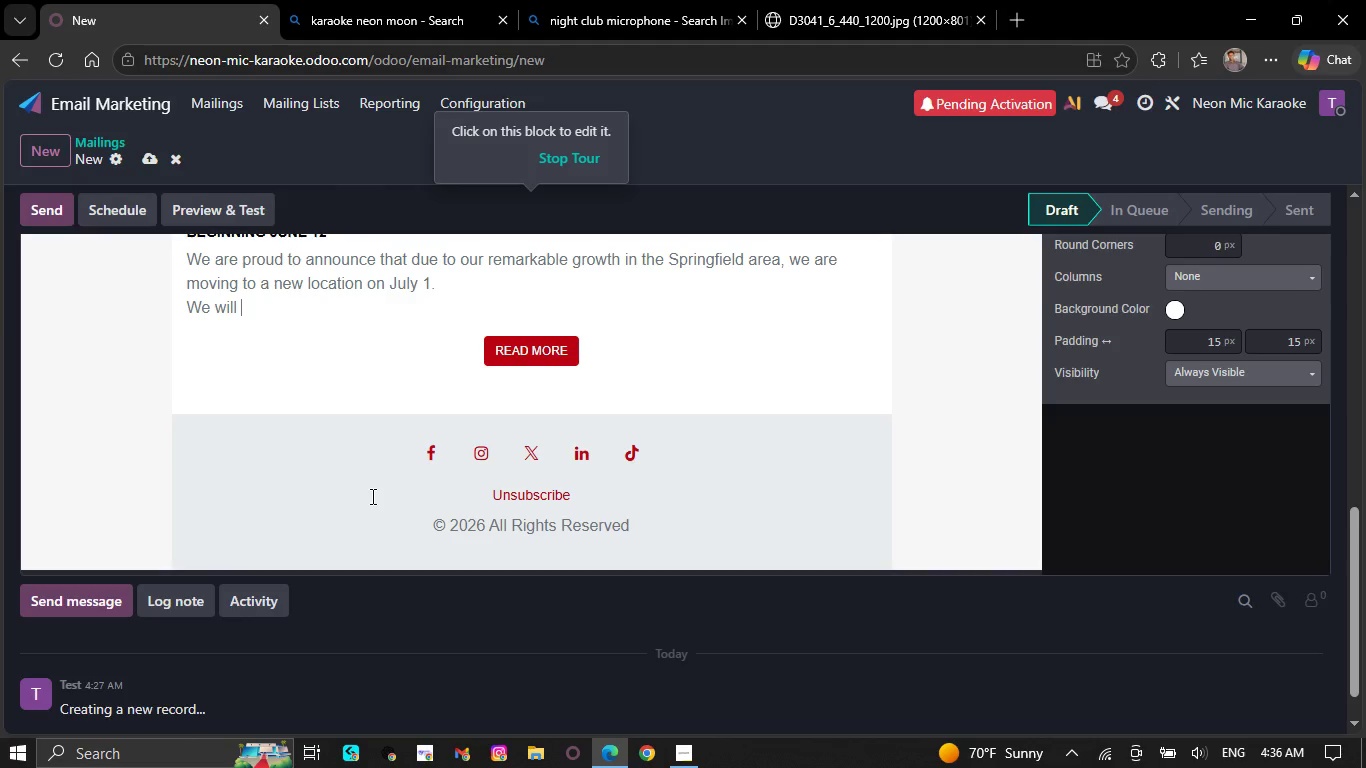 
key(Backspace)
 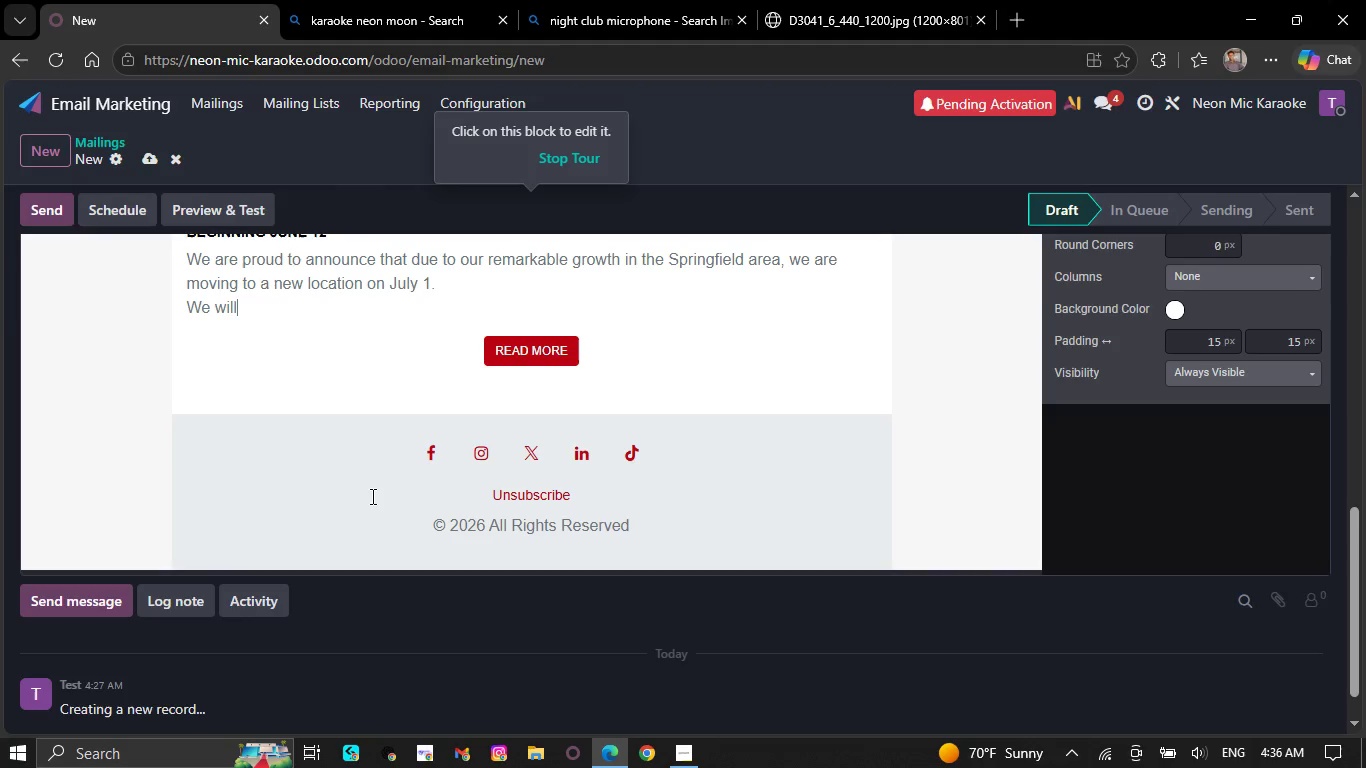 
key(Backspace)
 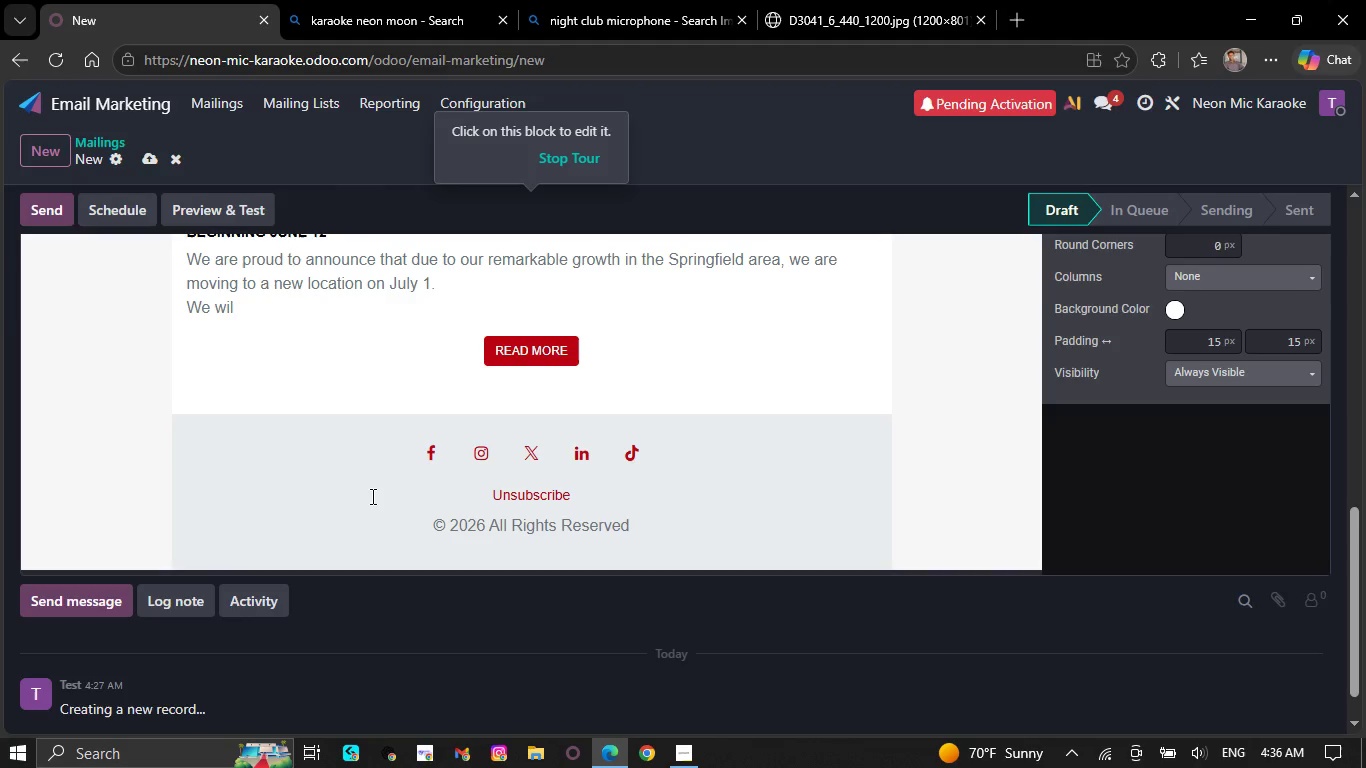 
key(Backspace)
 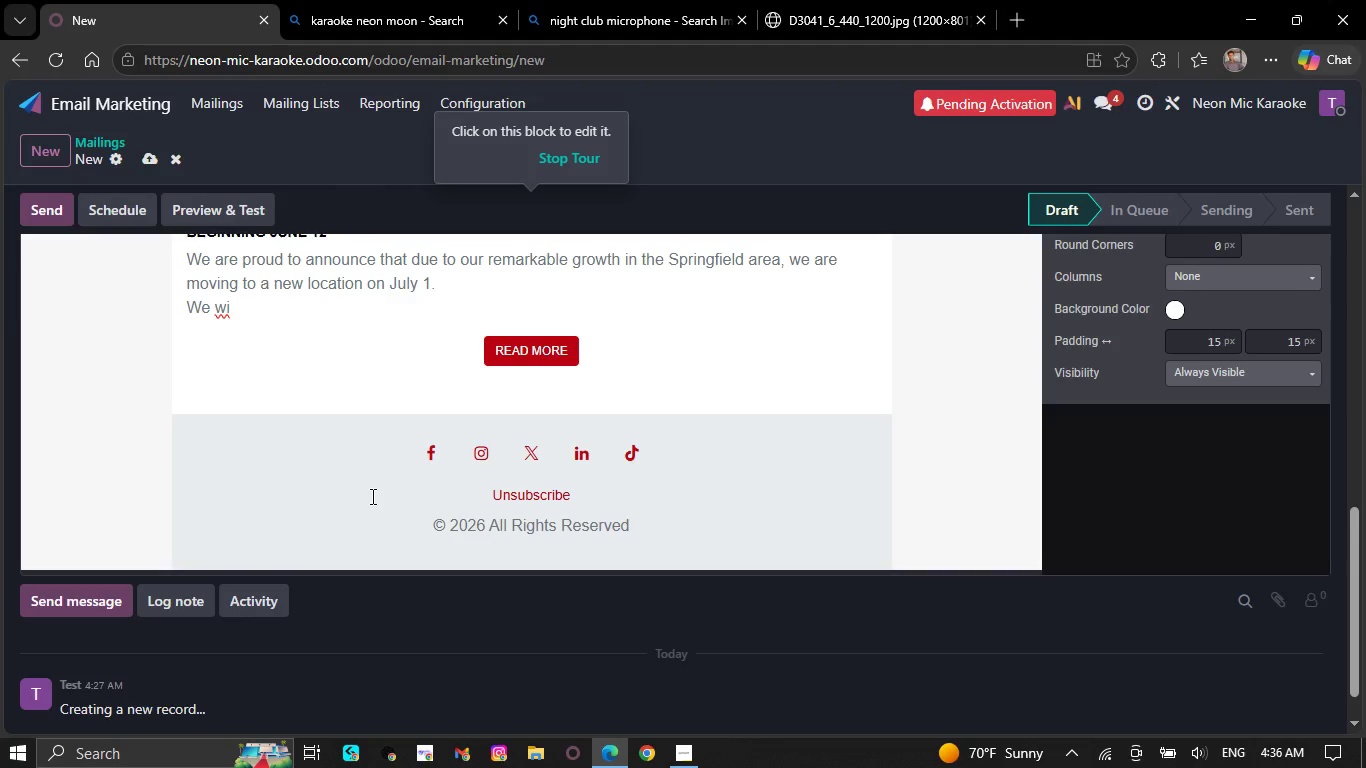 
wait(15.23)
 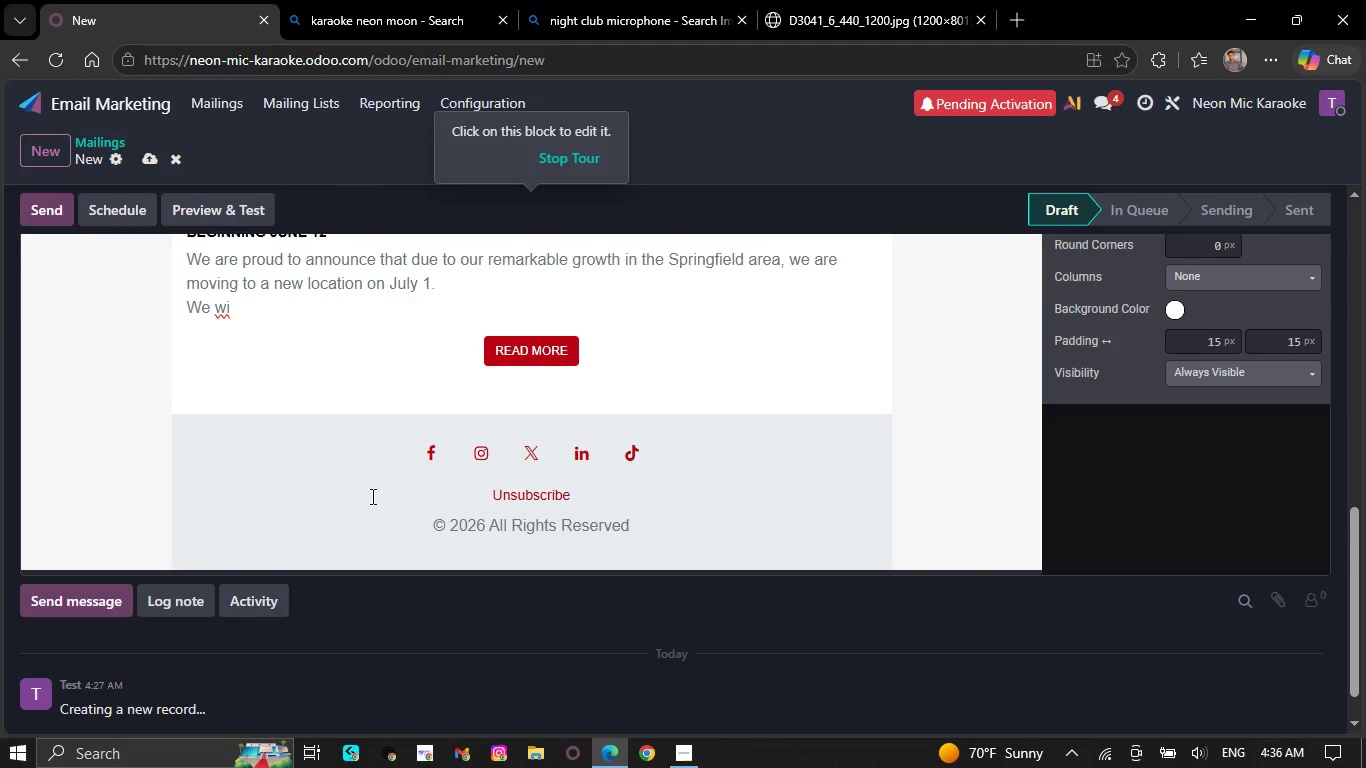 
key(Backspace)
 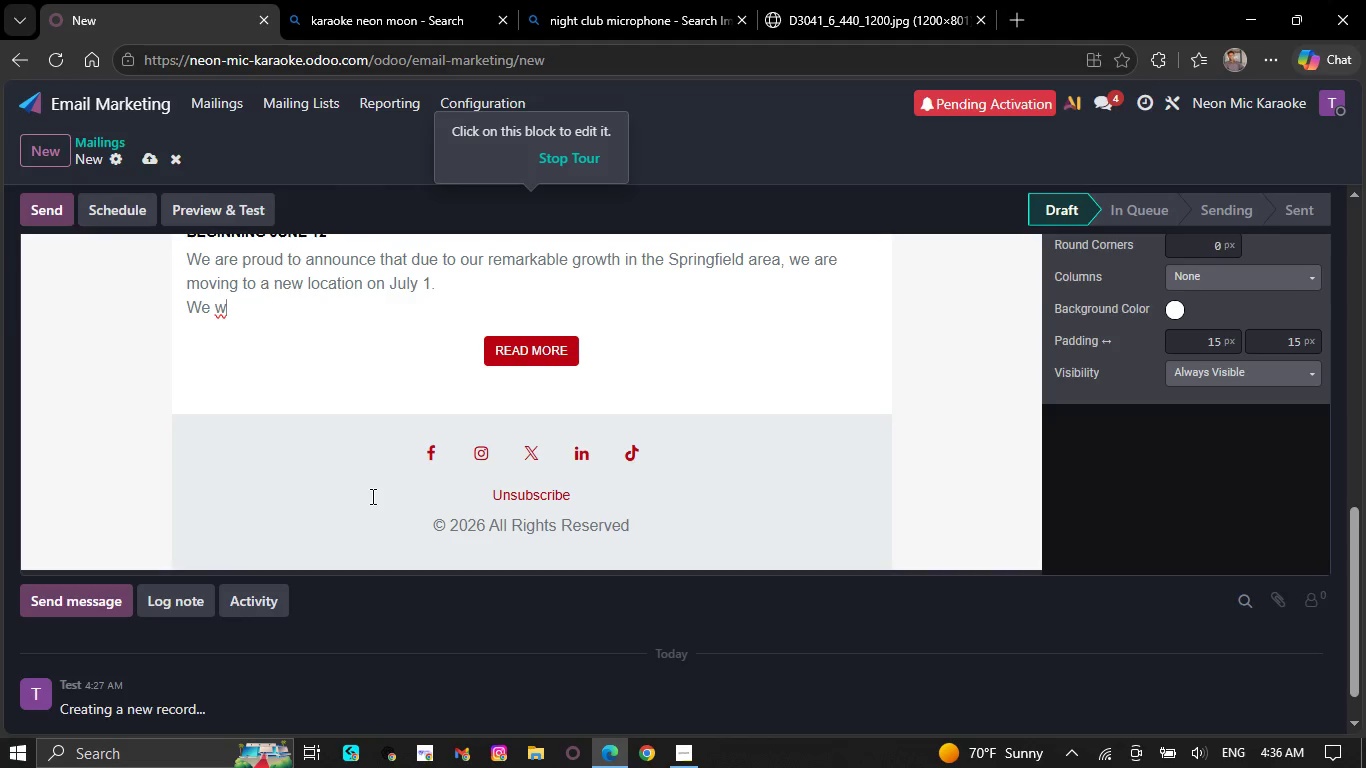 
key(Backspace)
 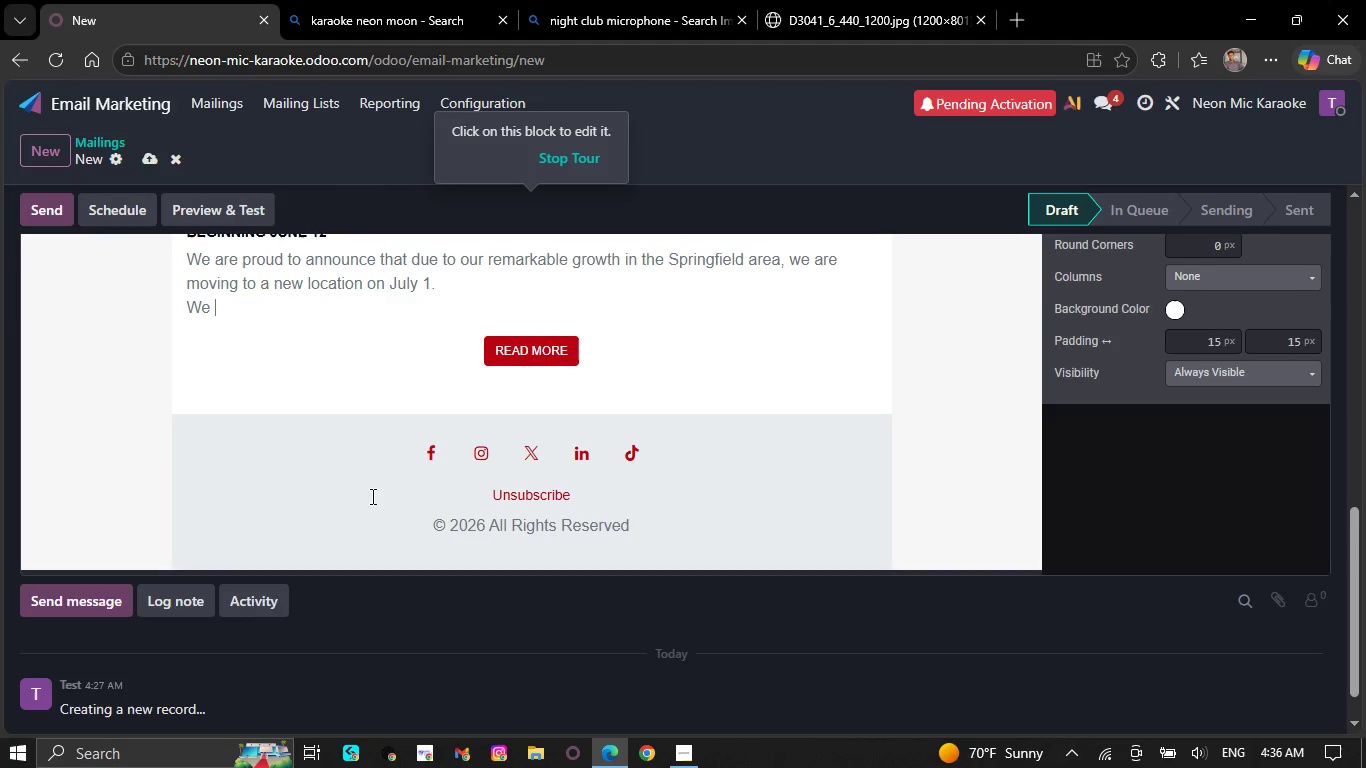 
key(Backspace)
 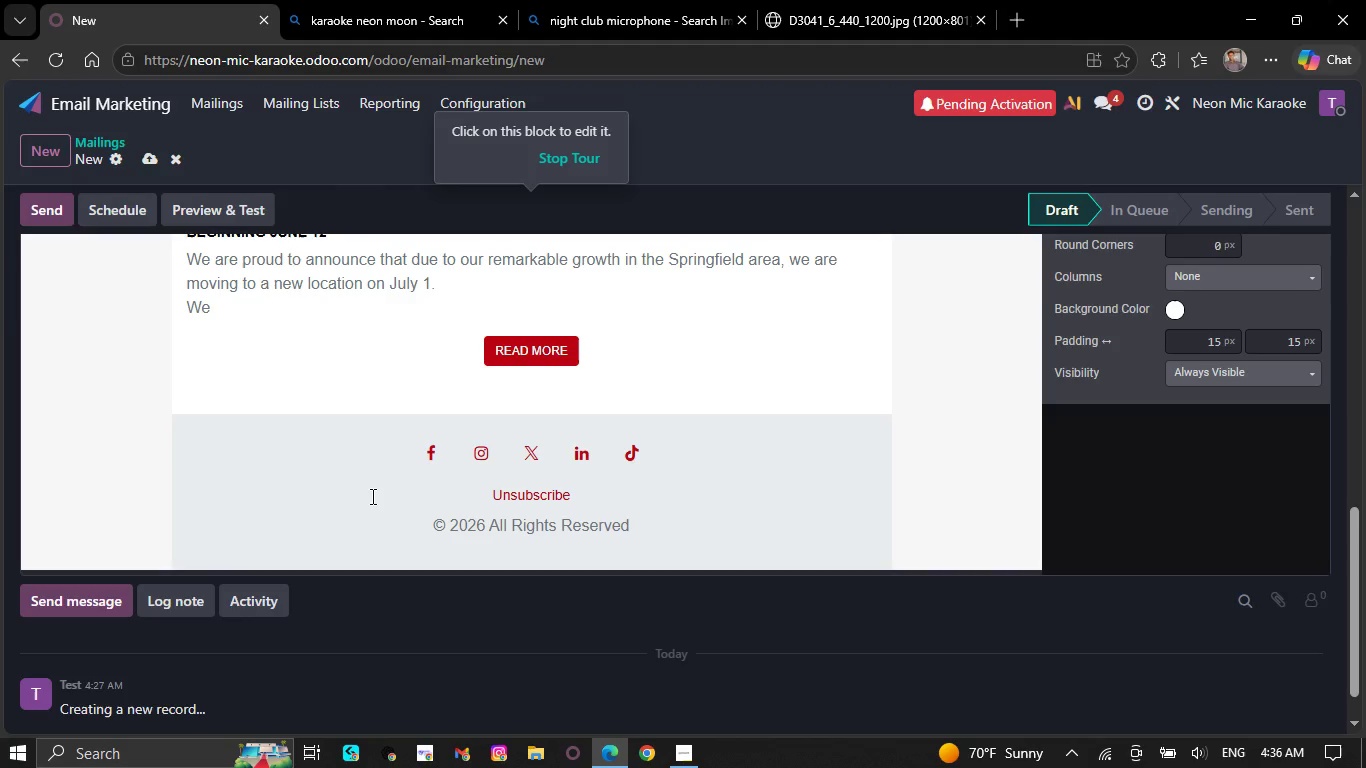 
wait(8.81)
 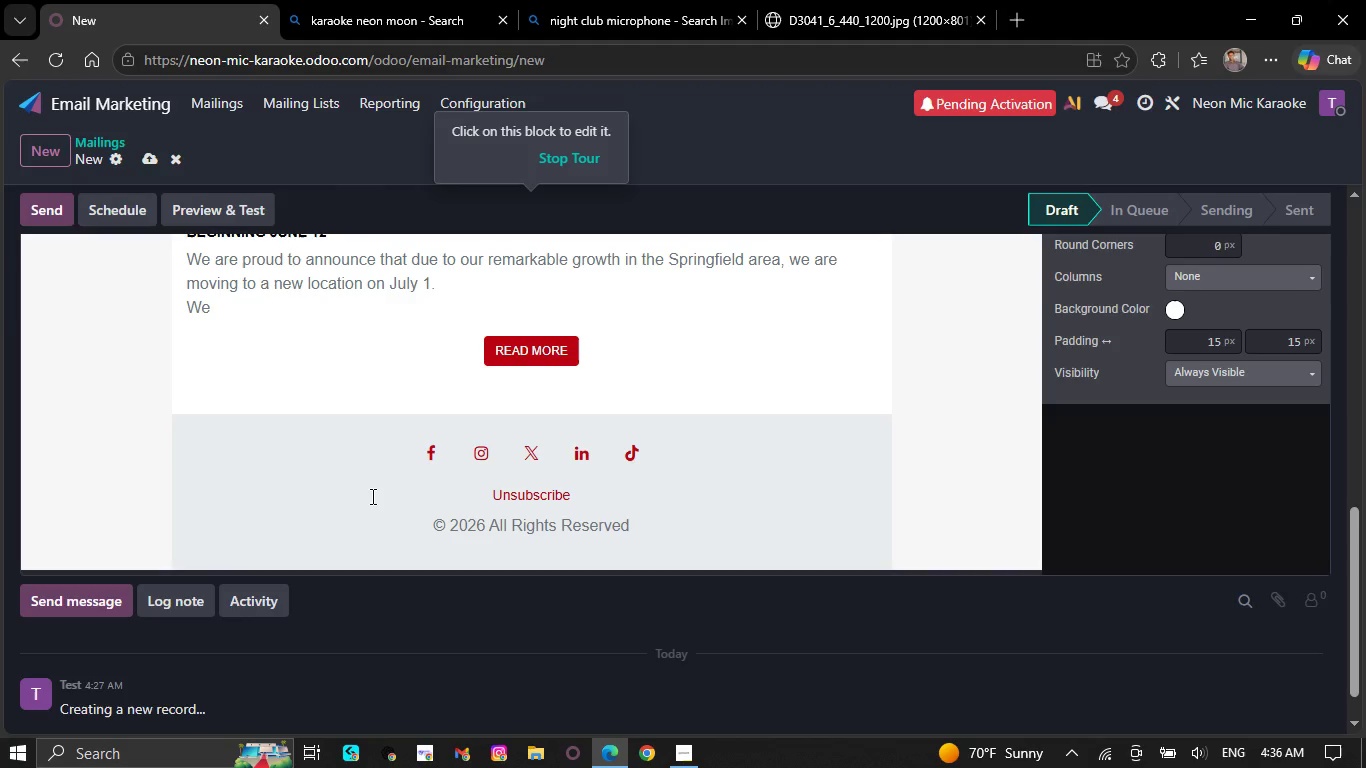 
key(Backspace)
 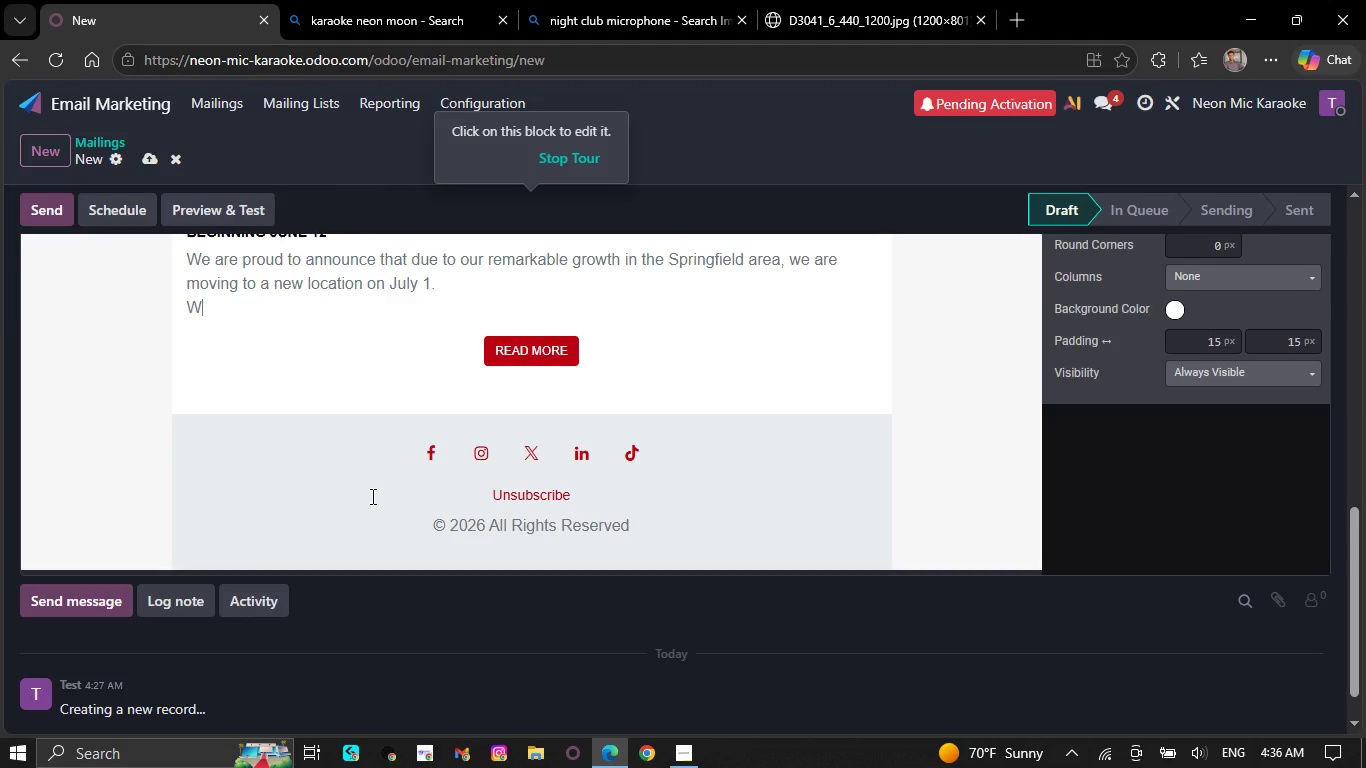 
key(Backspace)
 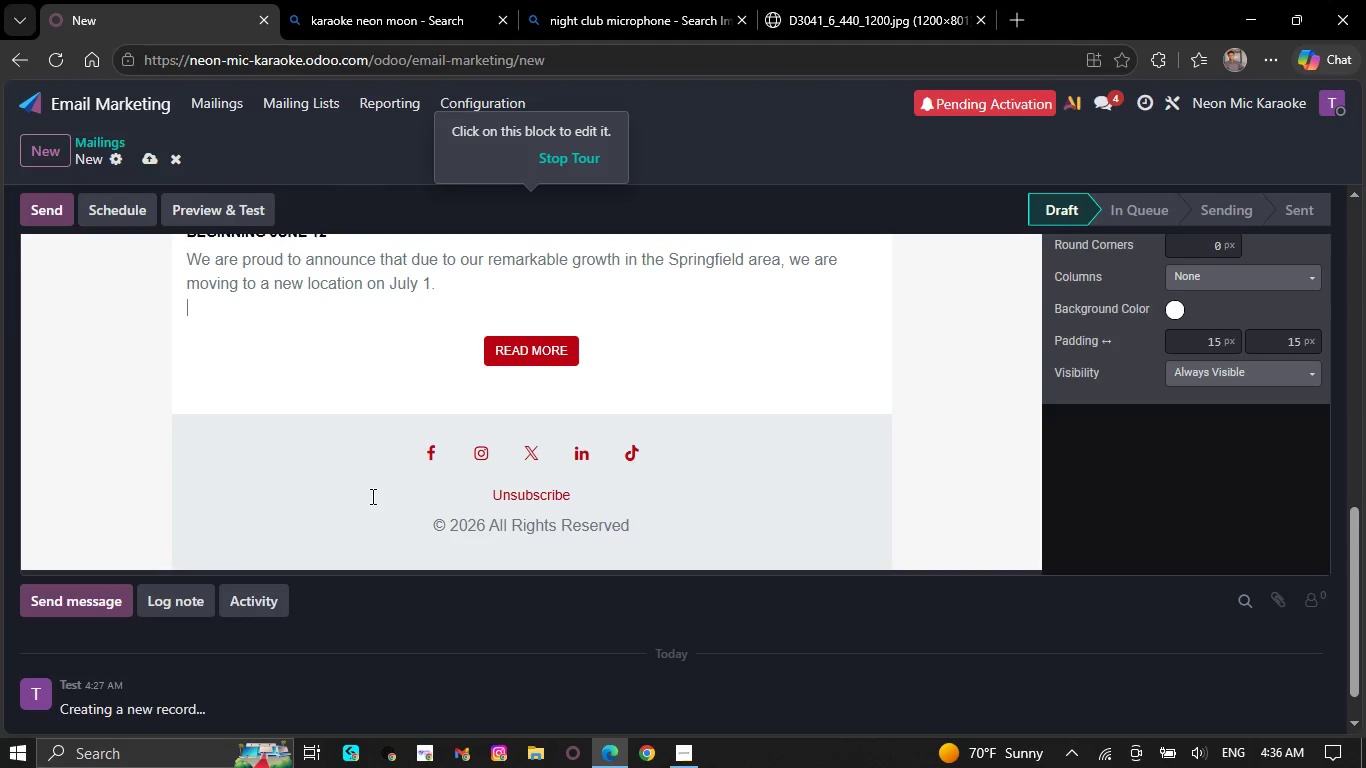 
key(Backspace)
 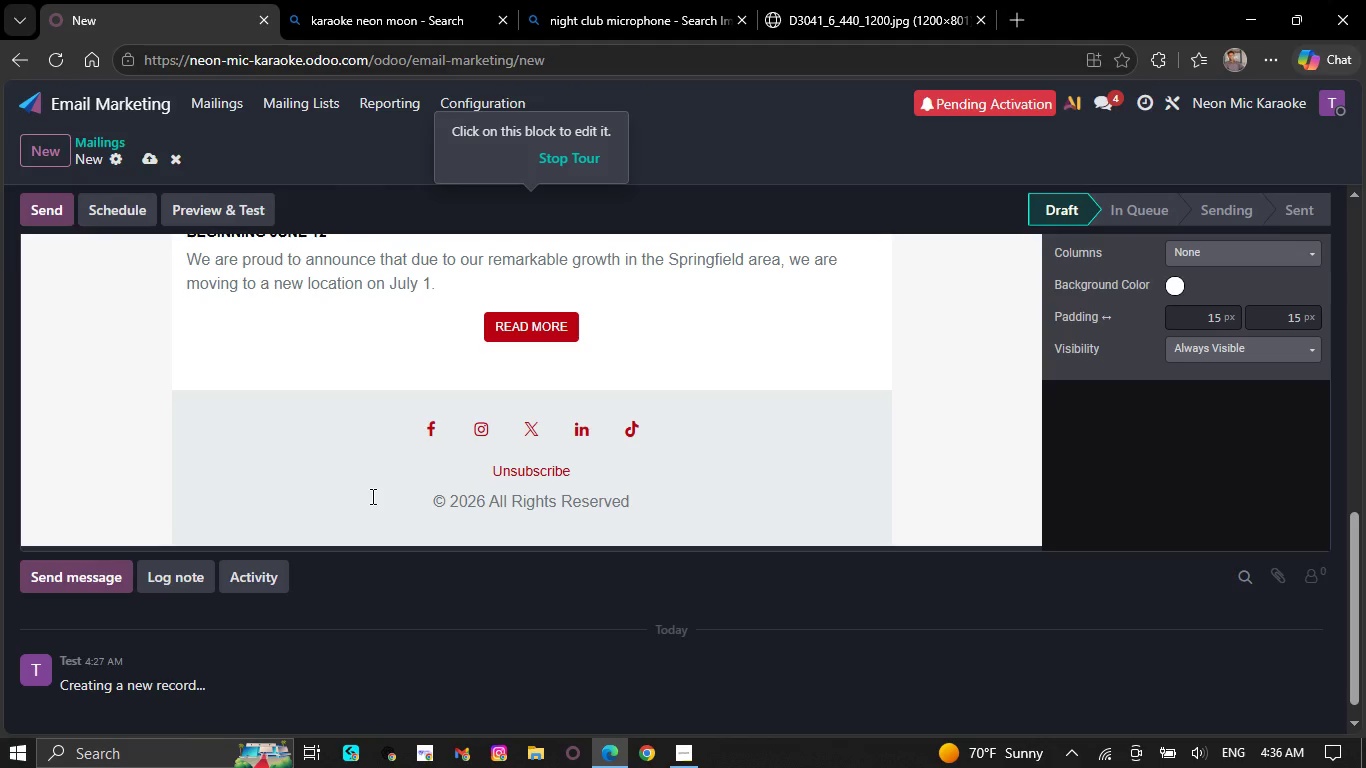 
key(Backspace)
 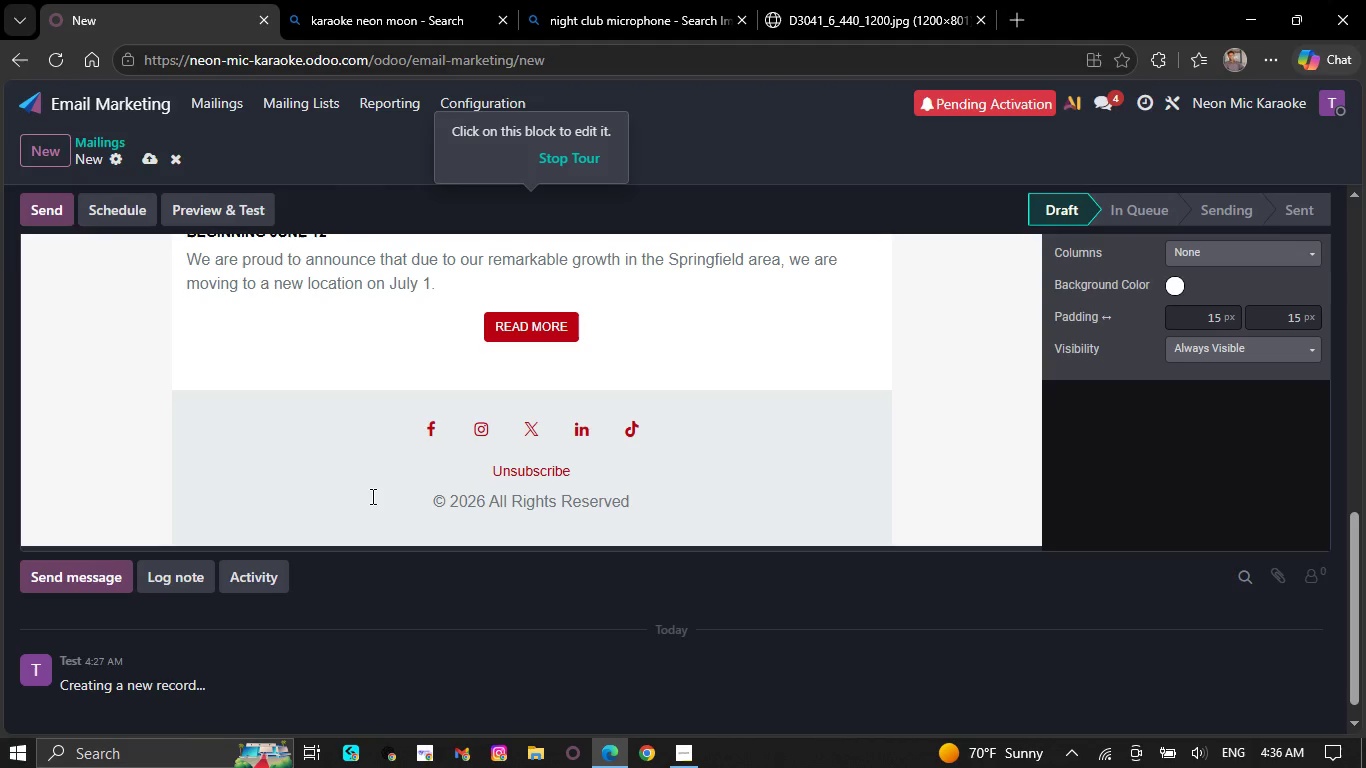 
key(Backspace)
 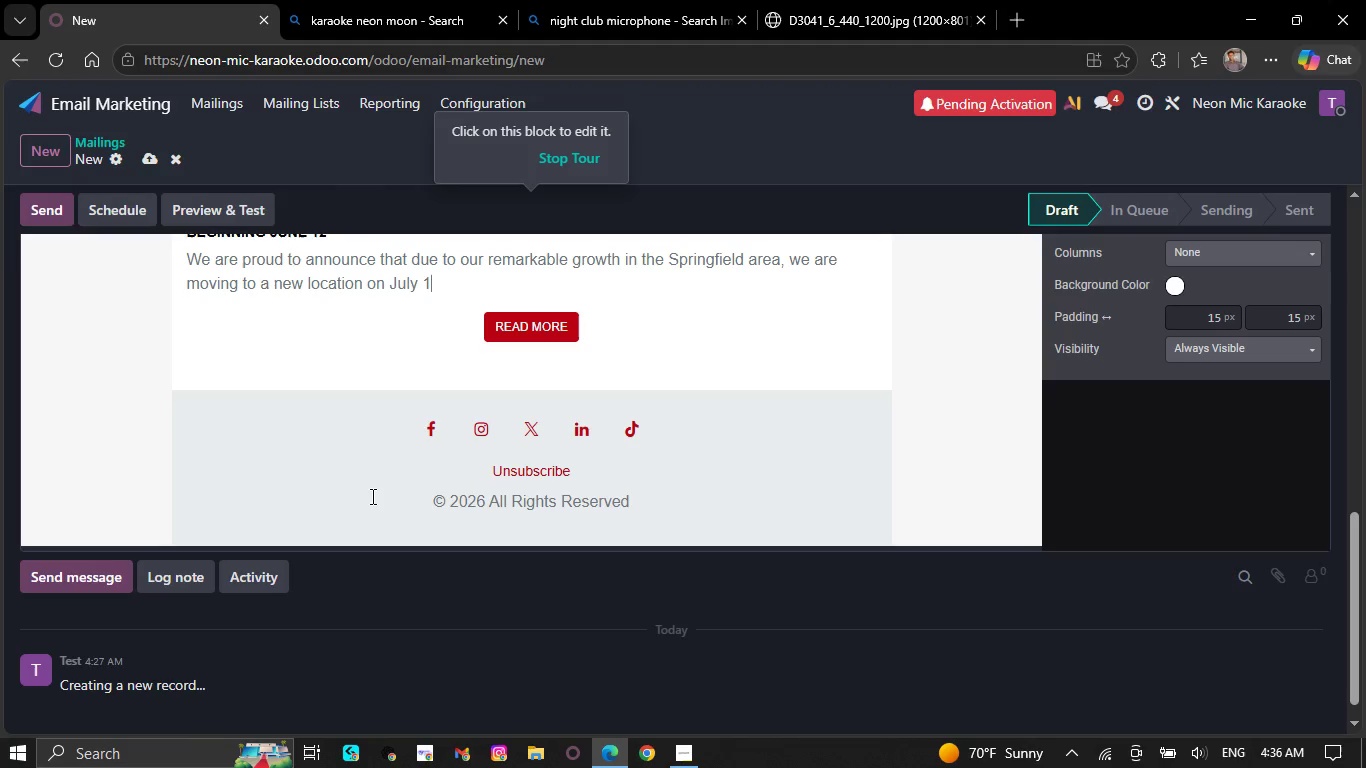 
key(Backspace)
 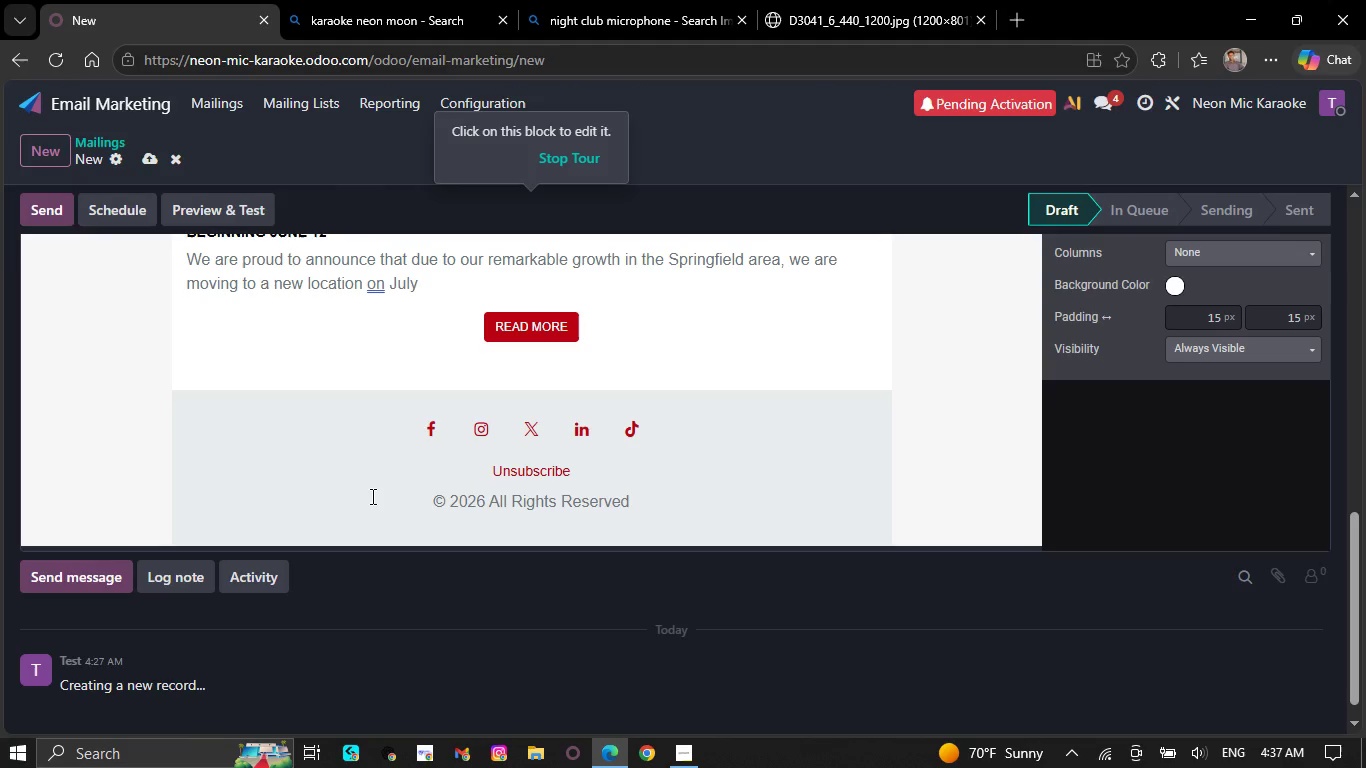 
wait(6.56)
 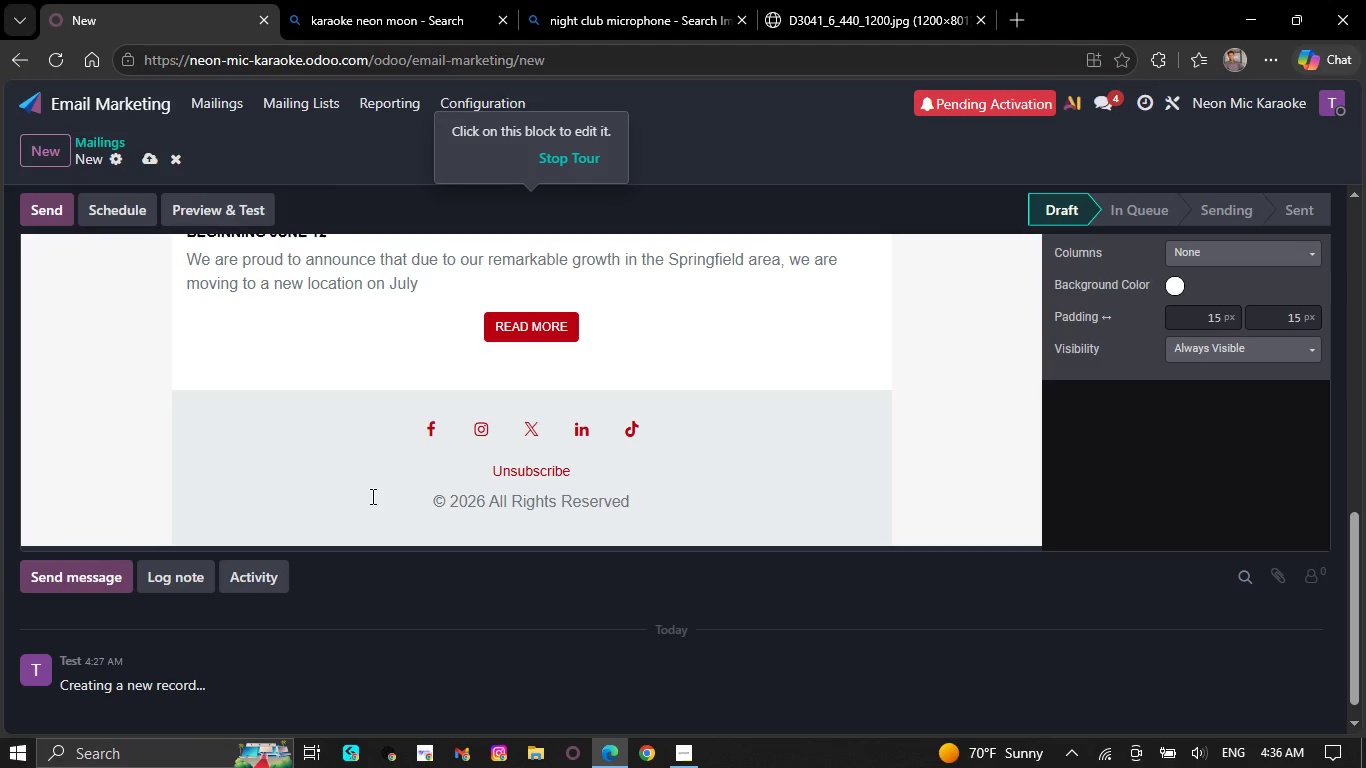 
key(Backspace)
 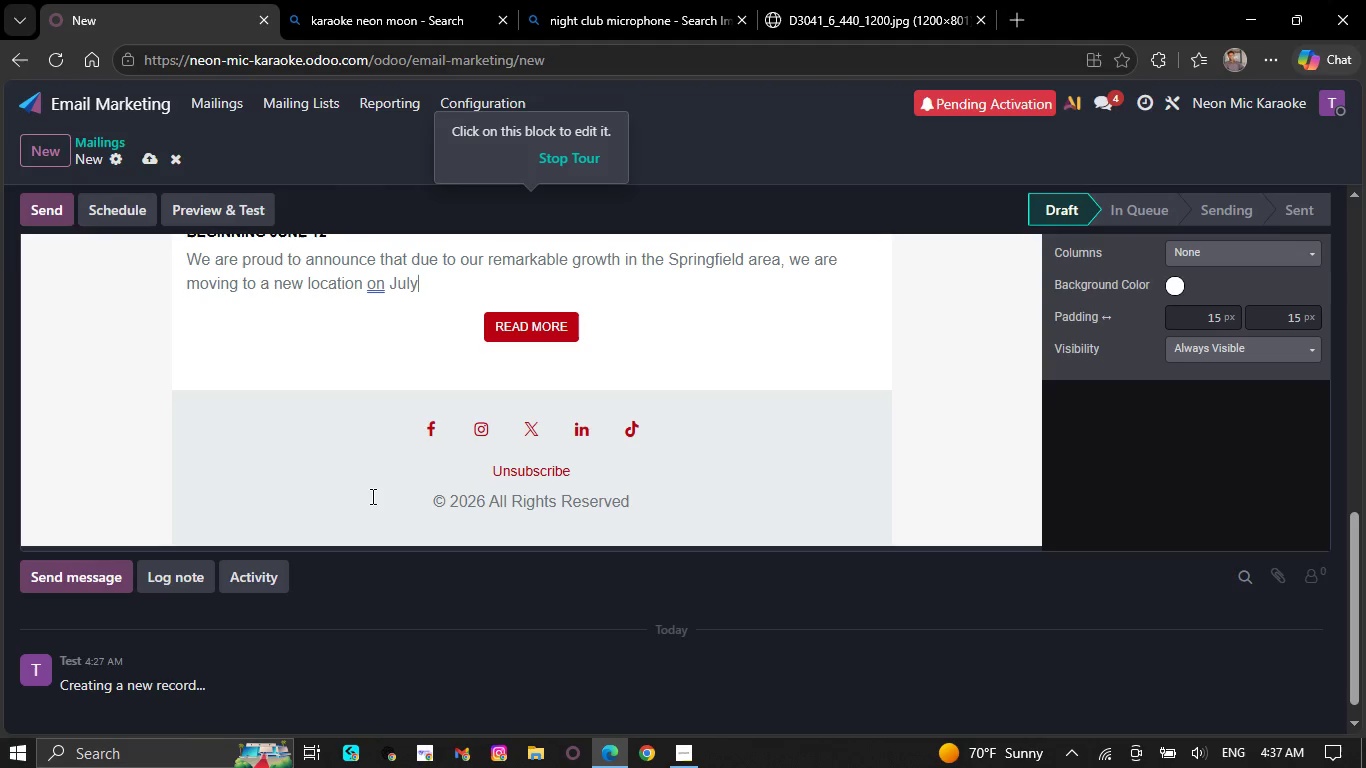 
key(Backspace)
 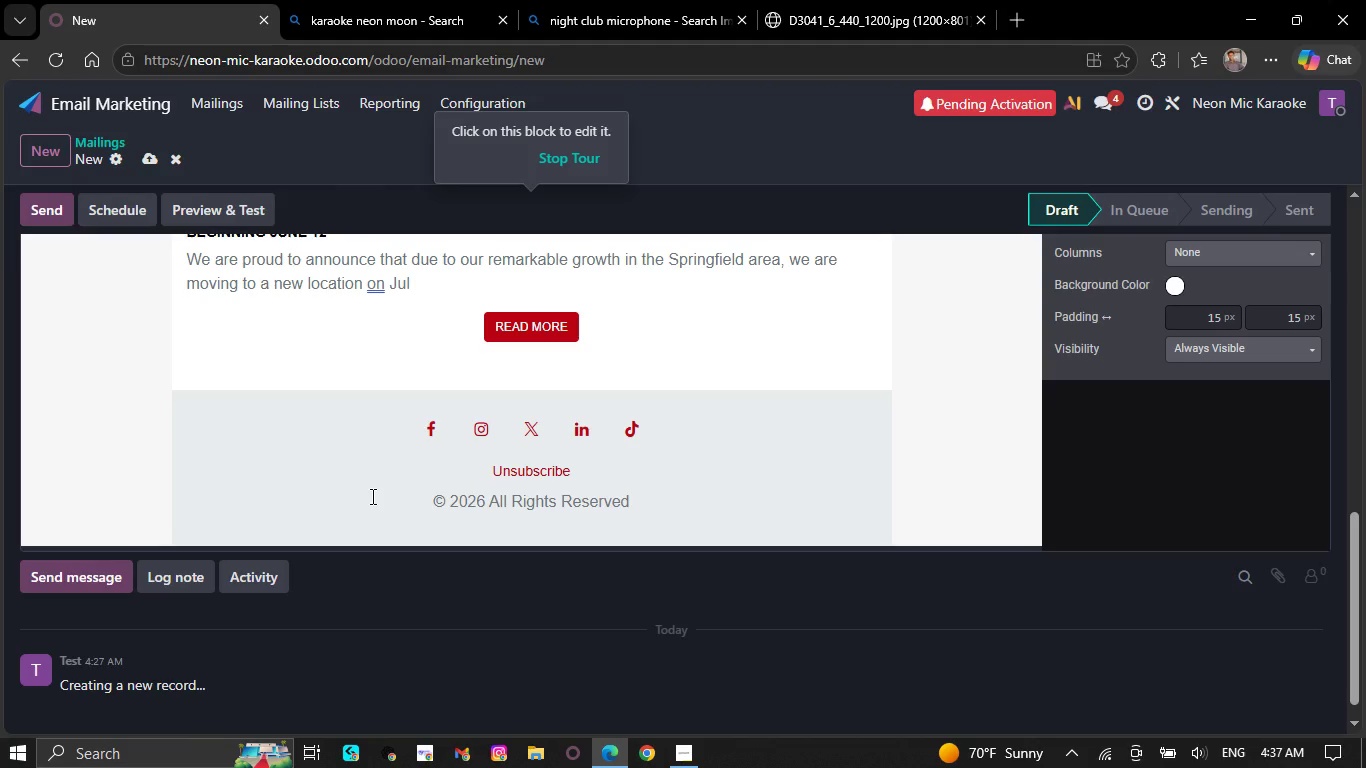 
key(Backspace)
 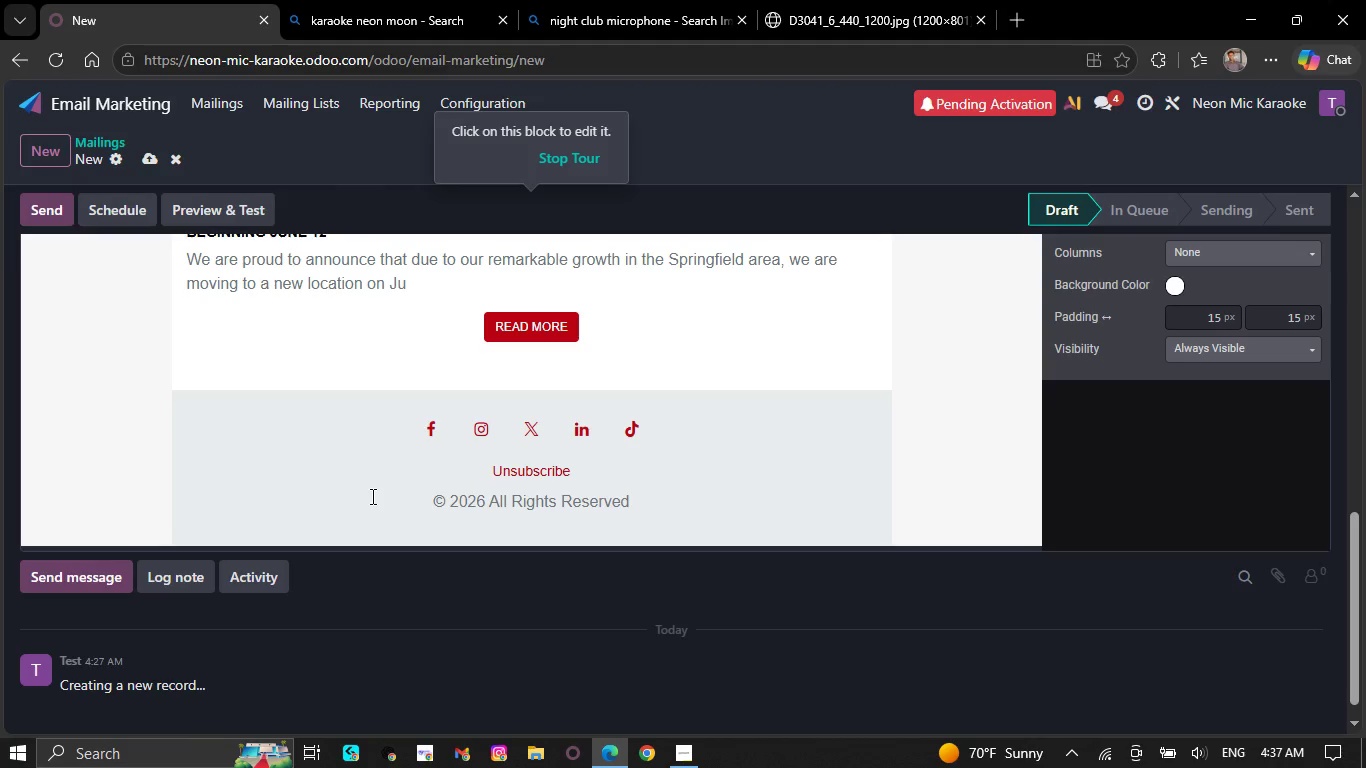 
key(Backspace)
 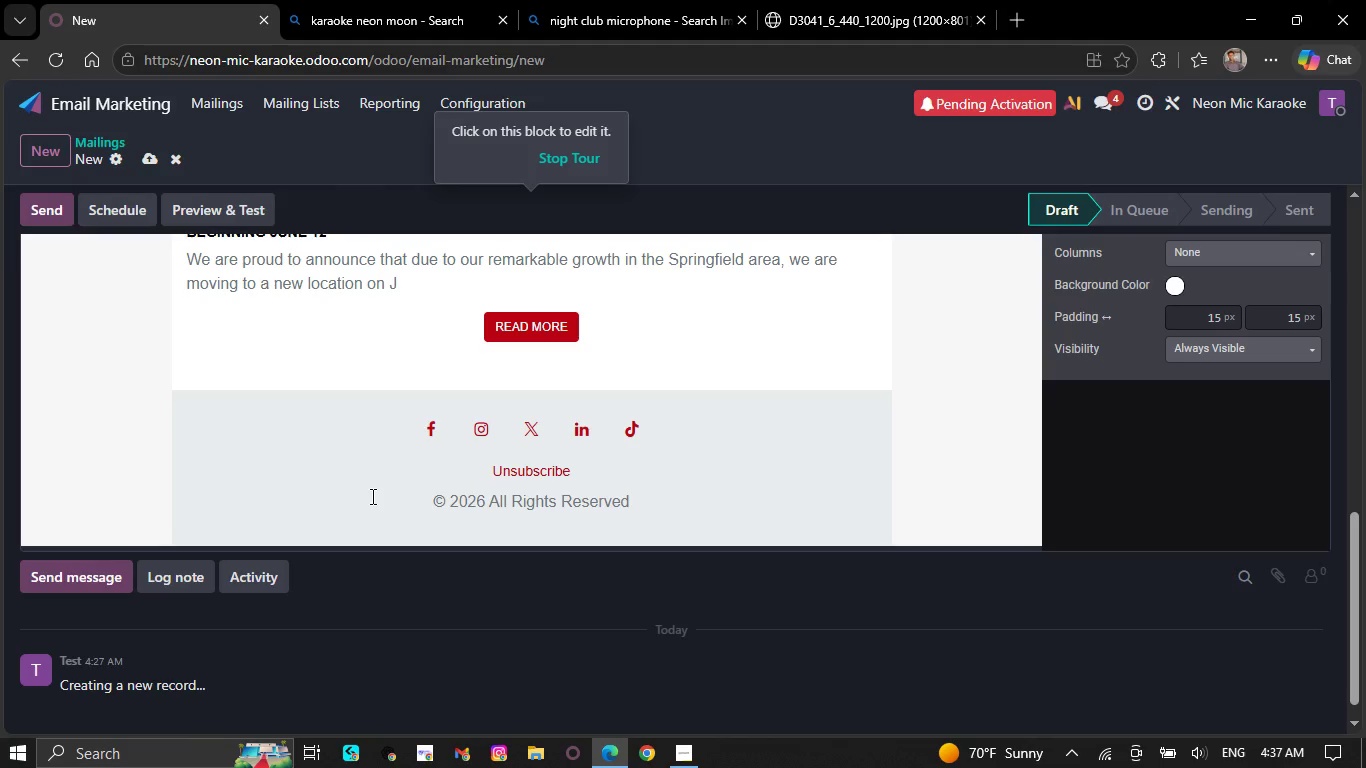 
key(Backspace)
 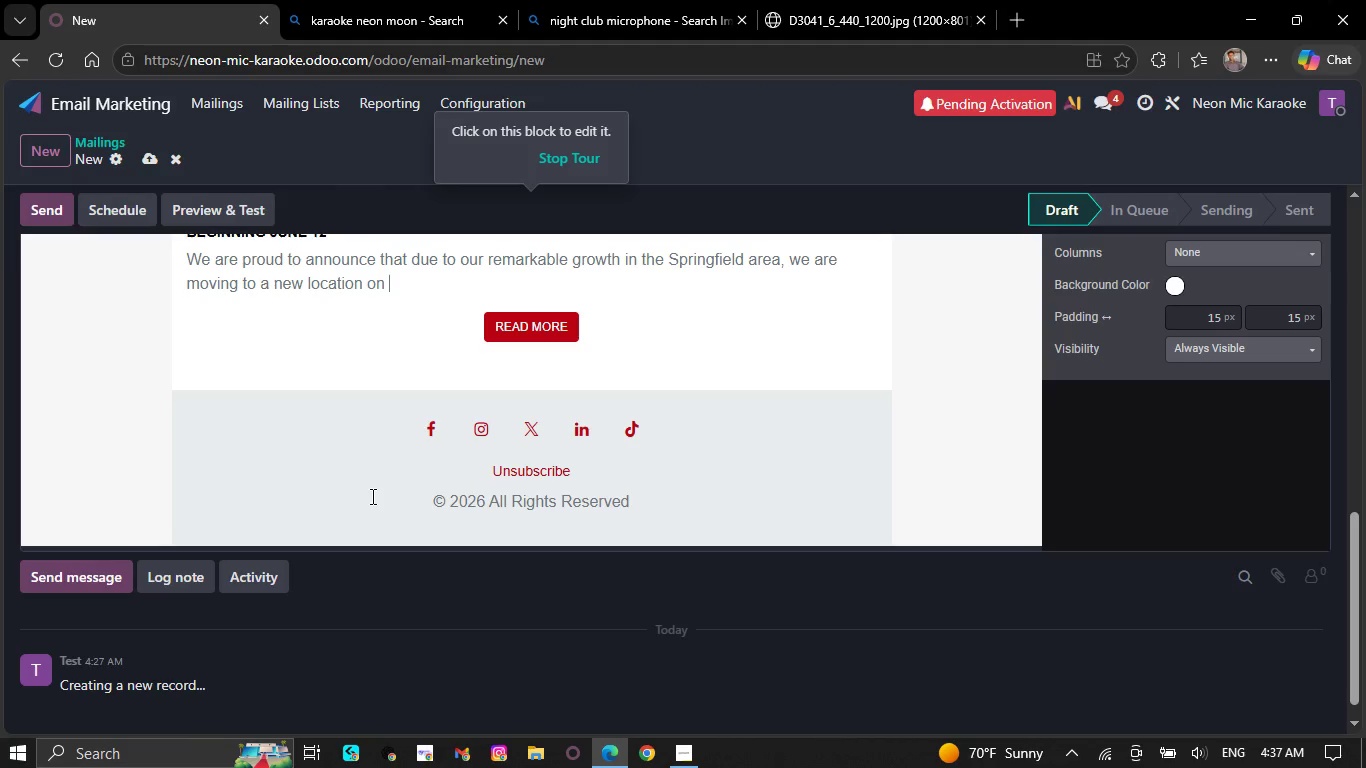 
key(Backspace)
 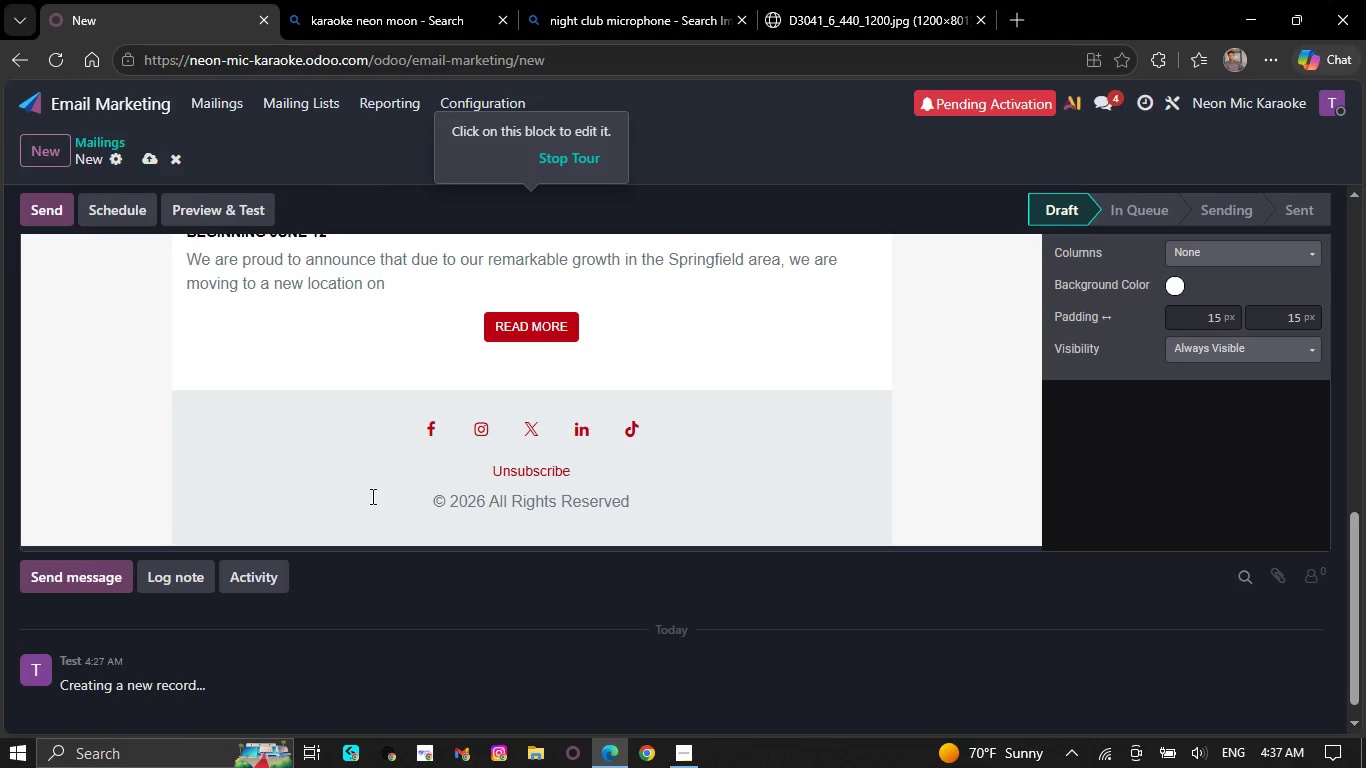 
key(Backspace)
 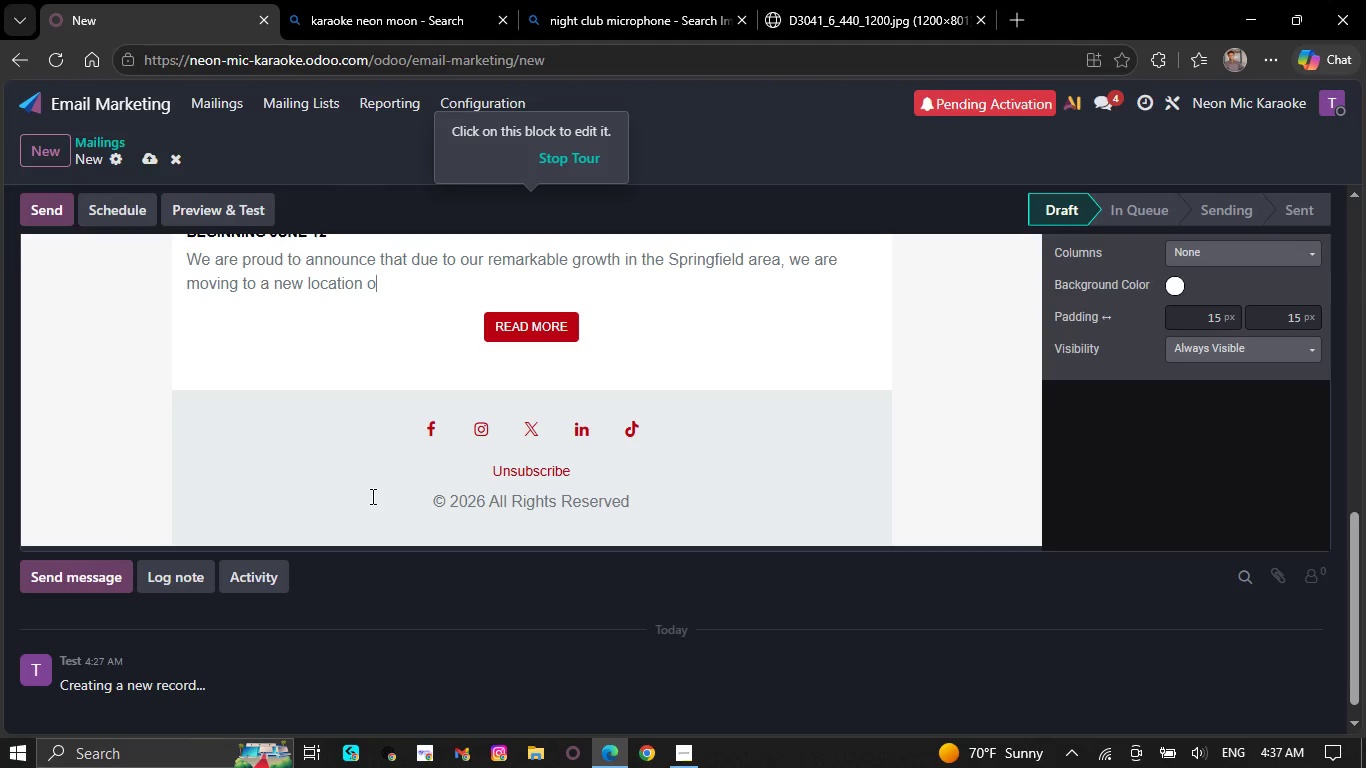 
key(Backspace)
 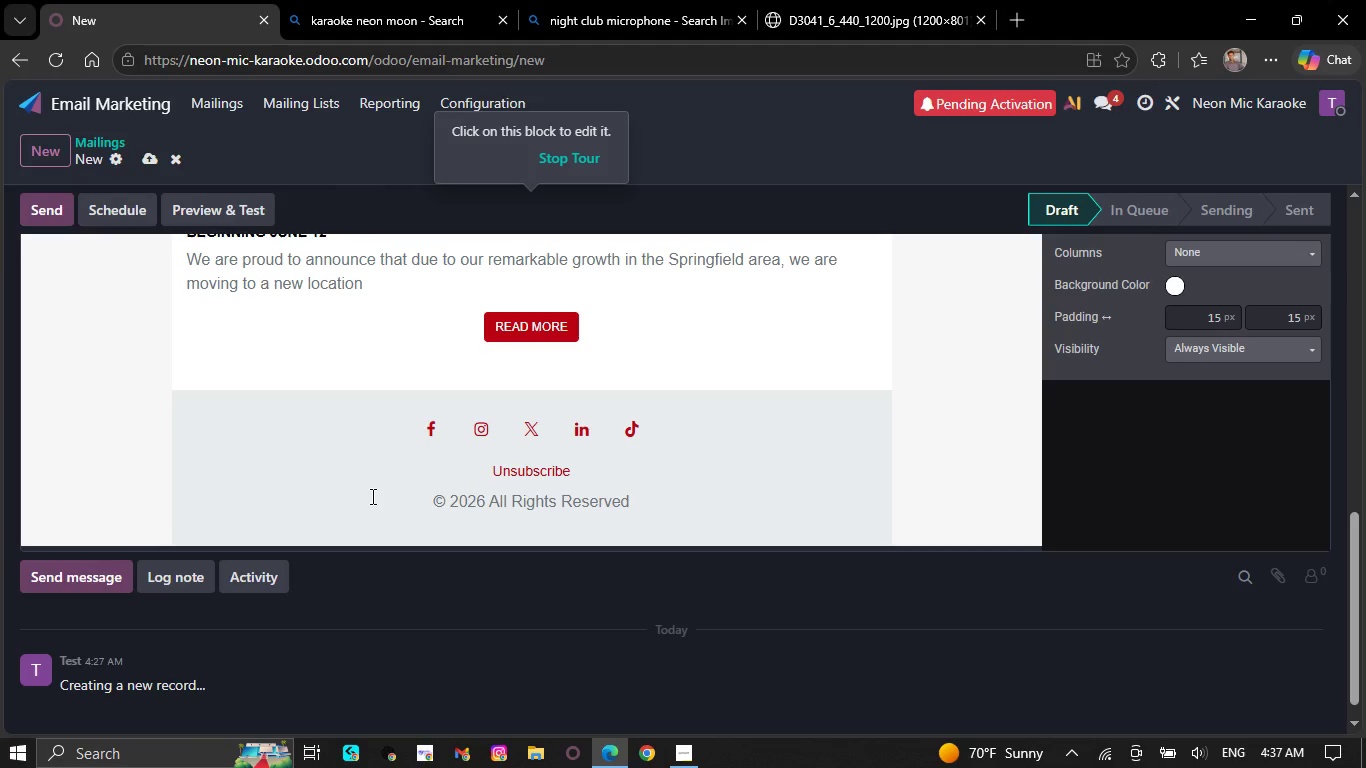 
key(Backspace)
 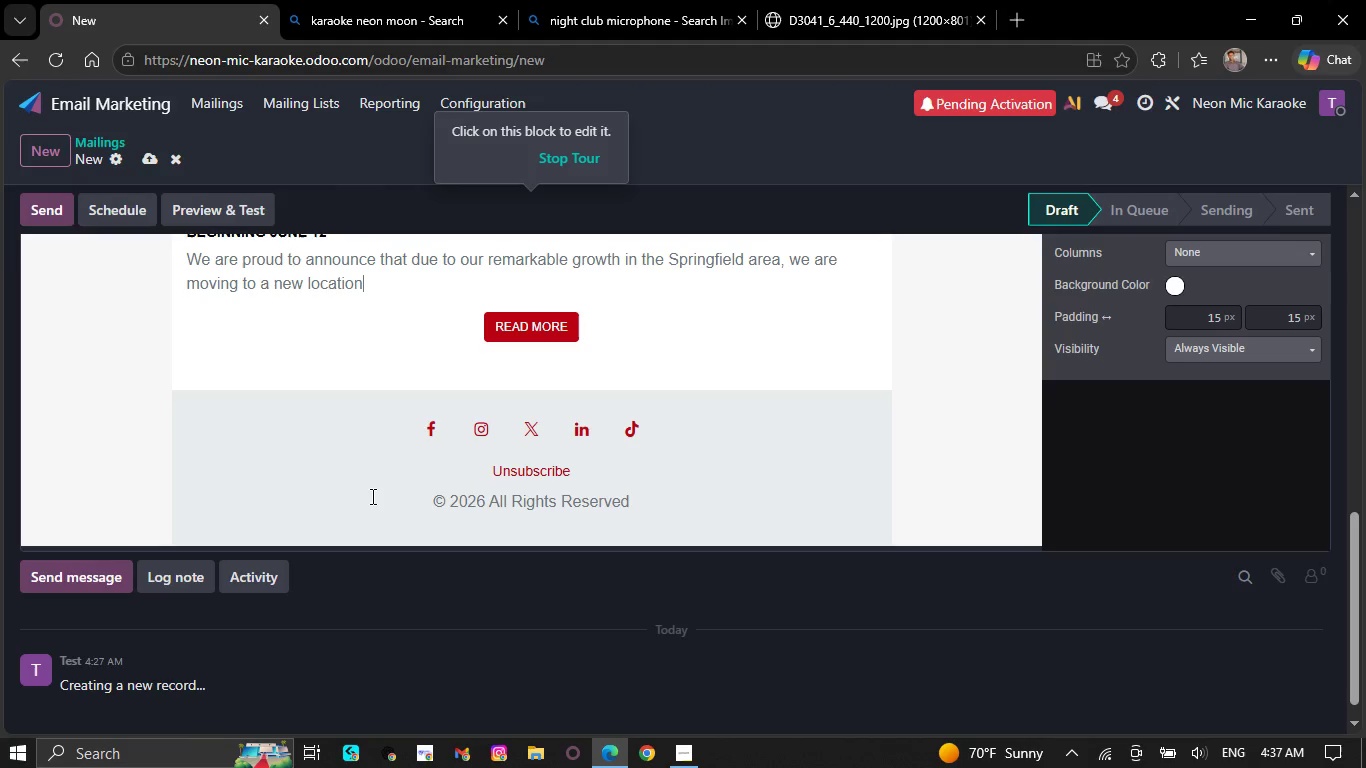 
key(Backspace)
 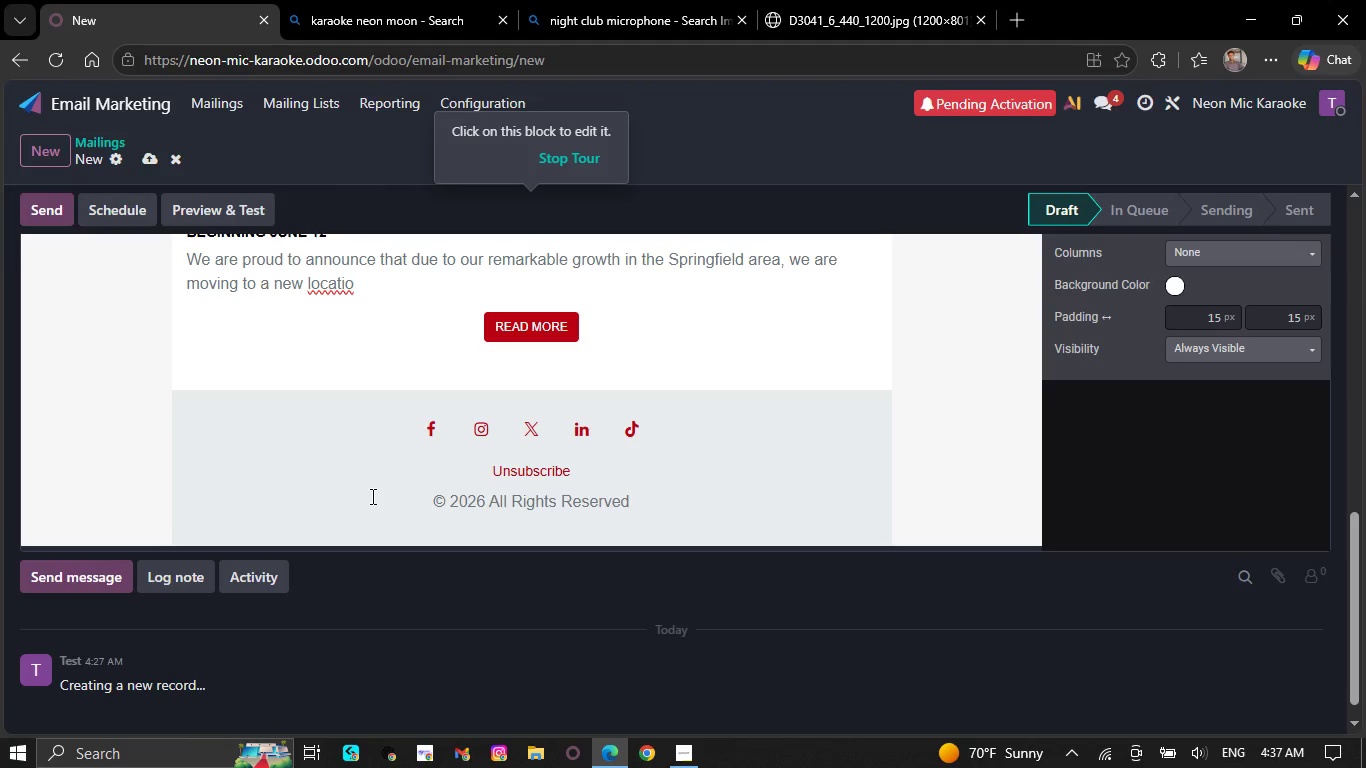 
key(Backspace)
 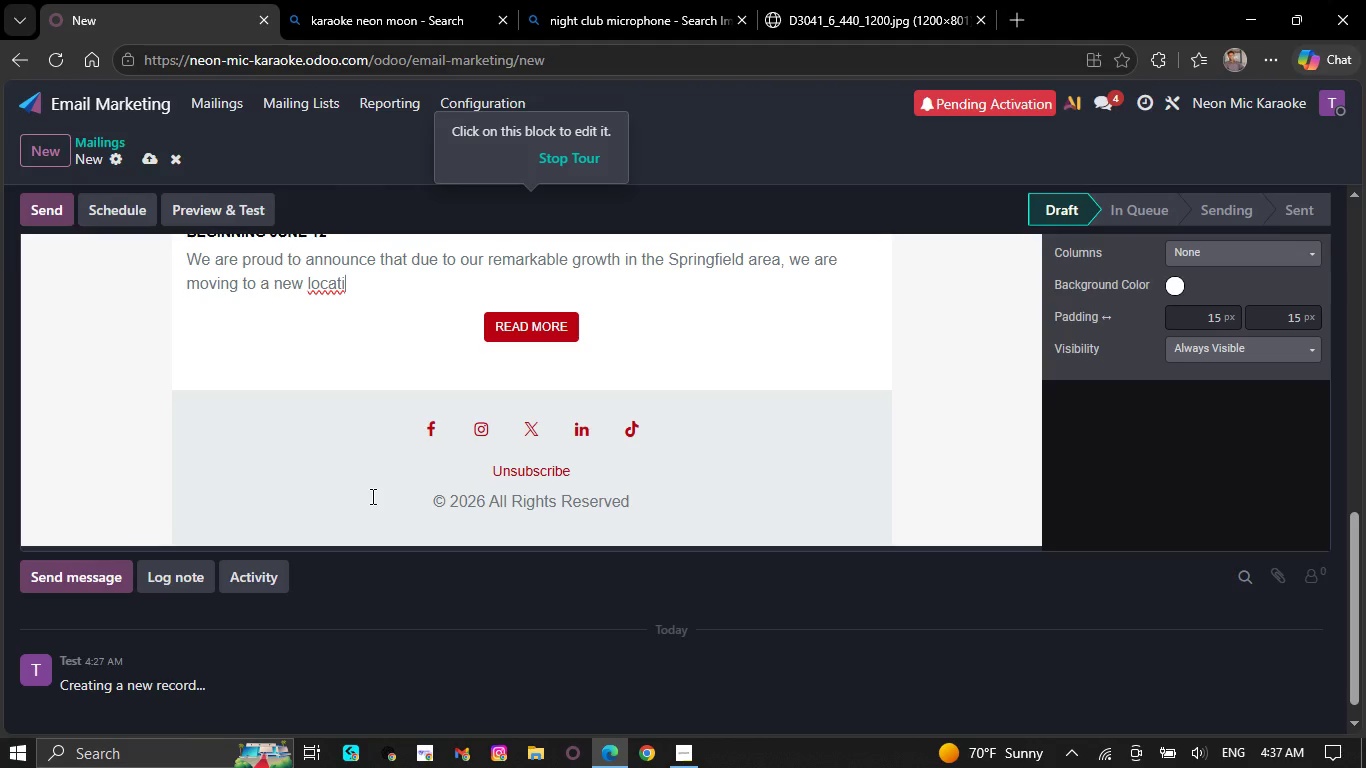 
key(Backspace)
 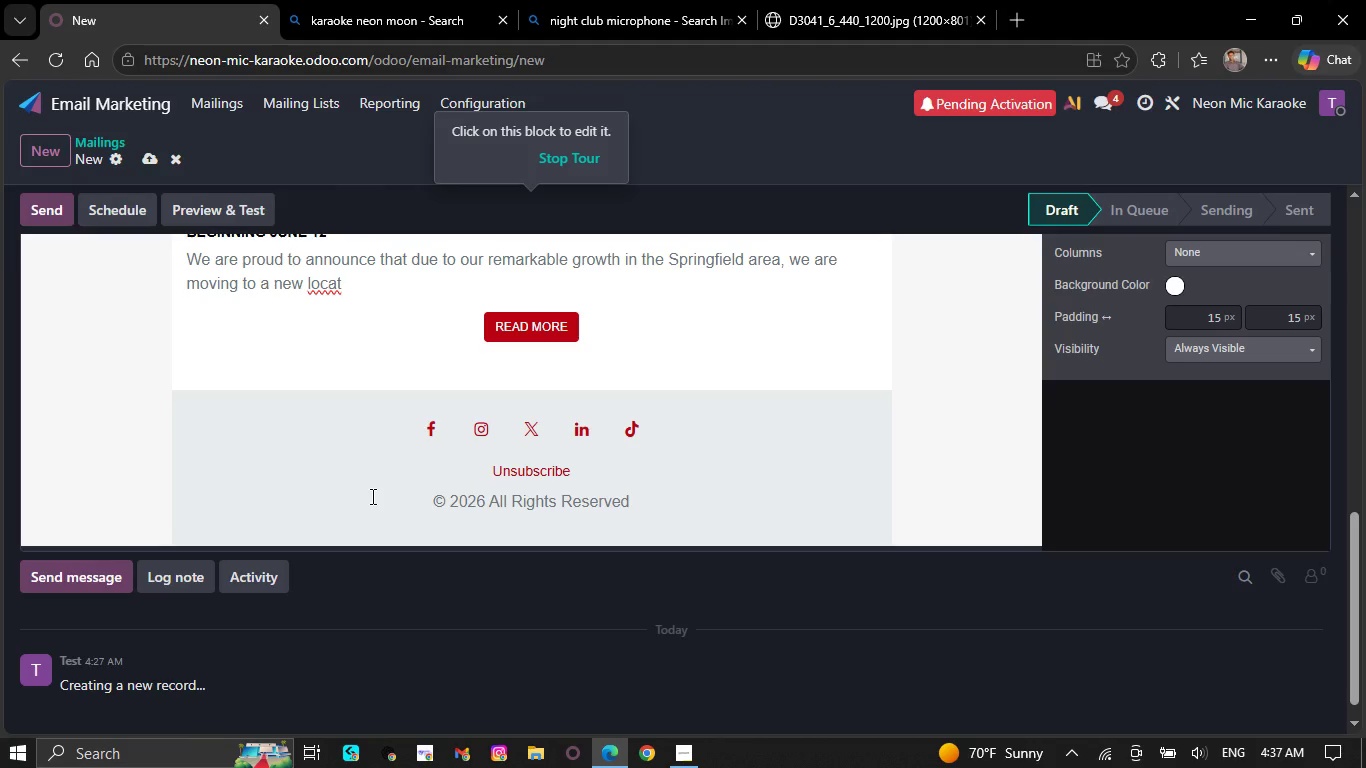 
key(Backspace)
 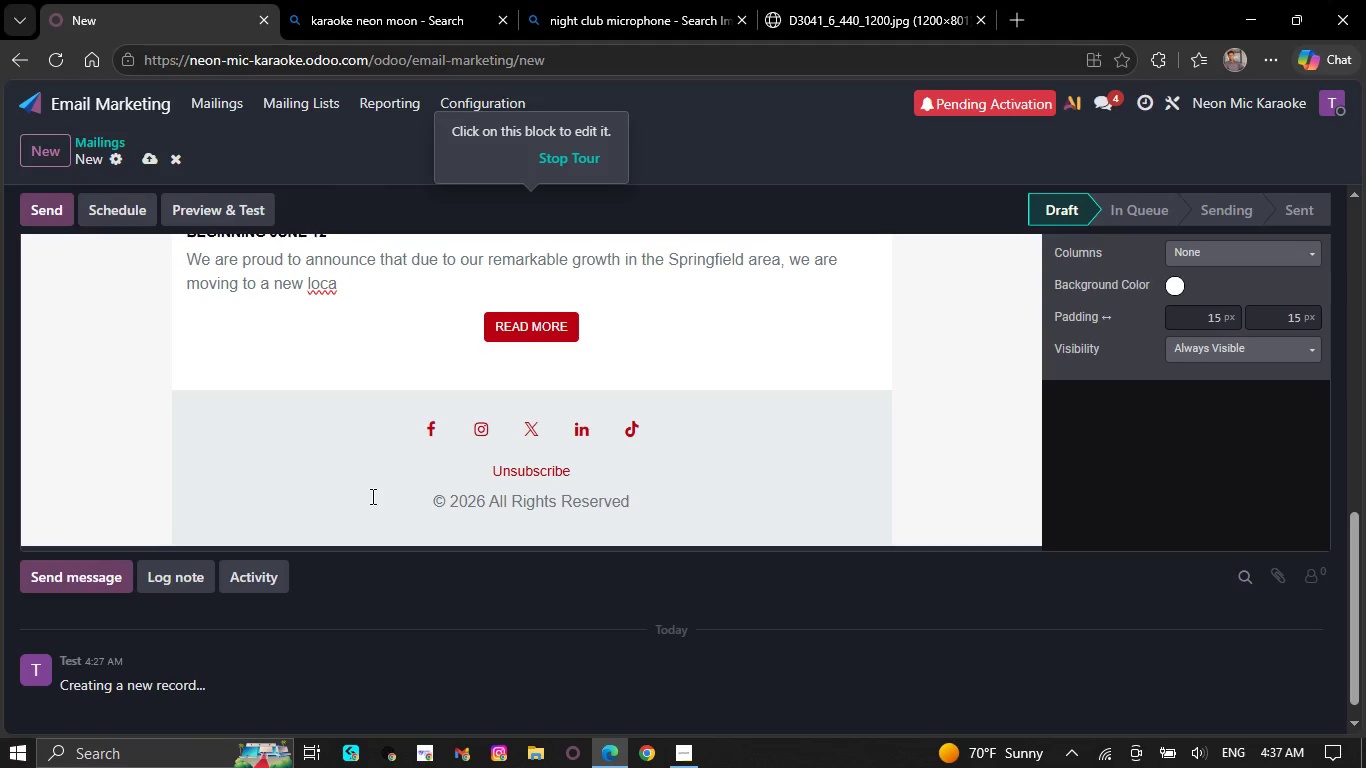 
key(Backspace)
 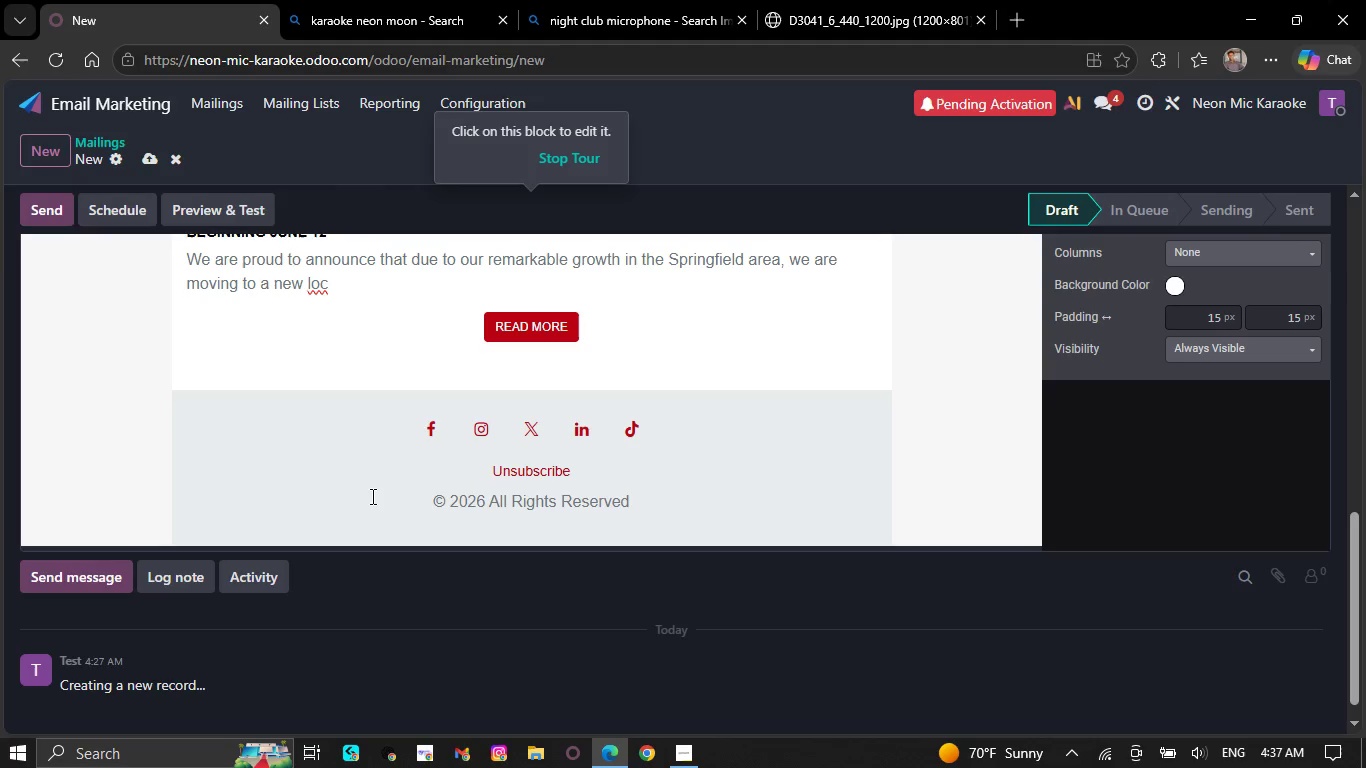 
key(Backspace)
 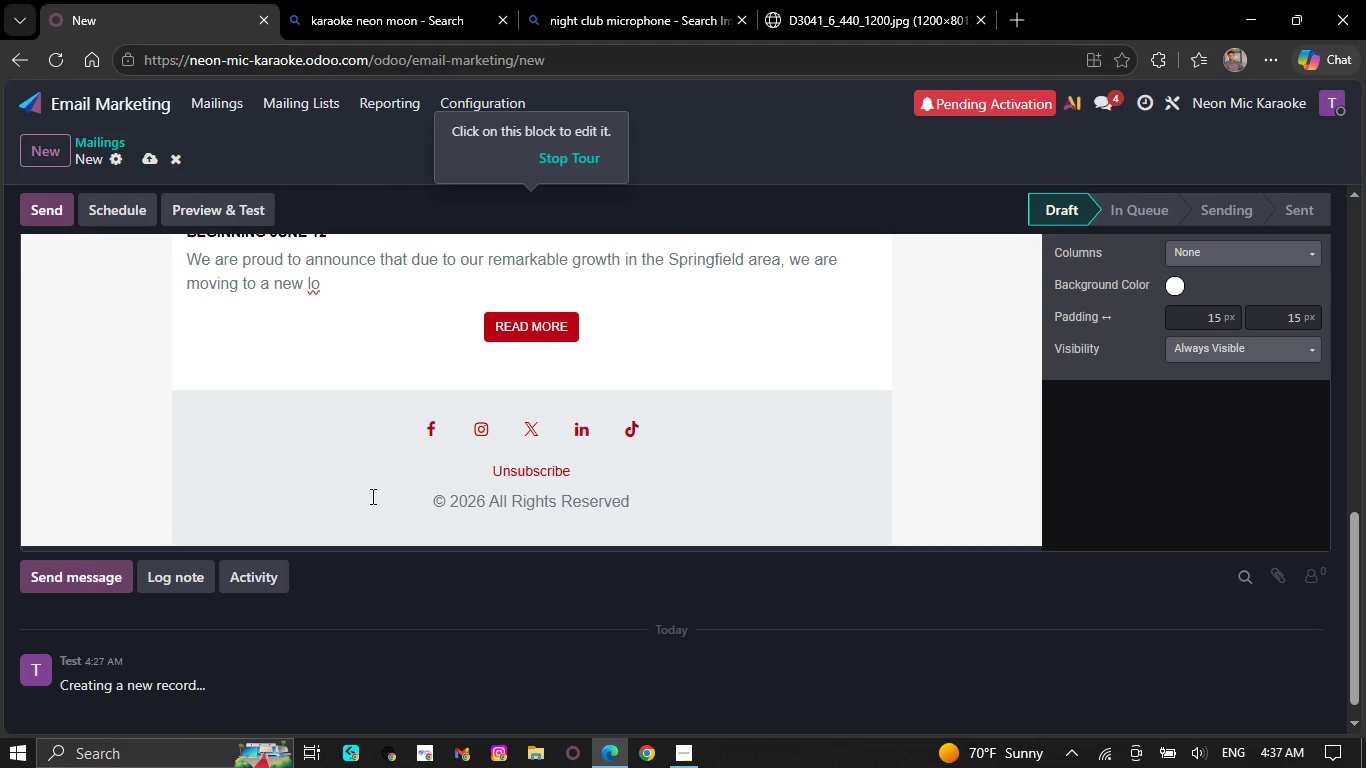 
key(Backspace)
 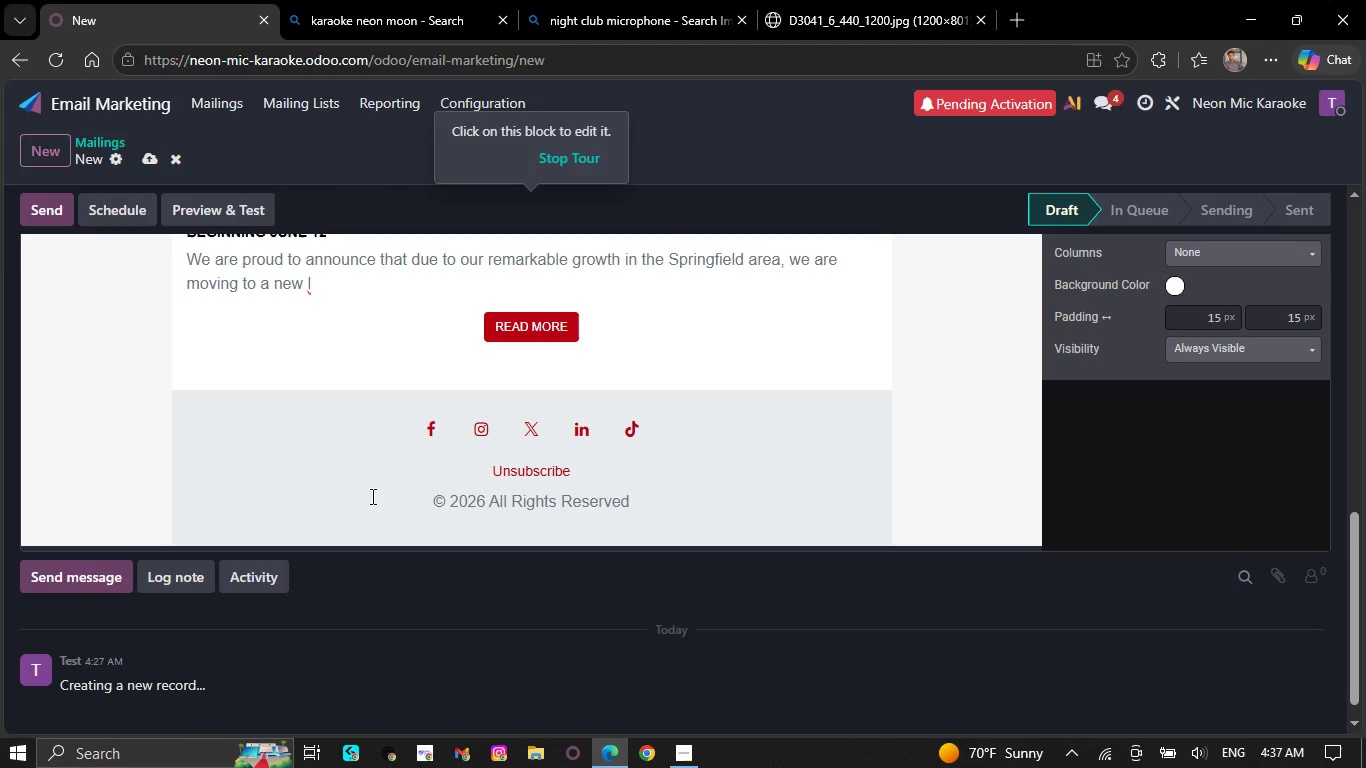 
key(Backspace)
 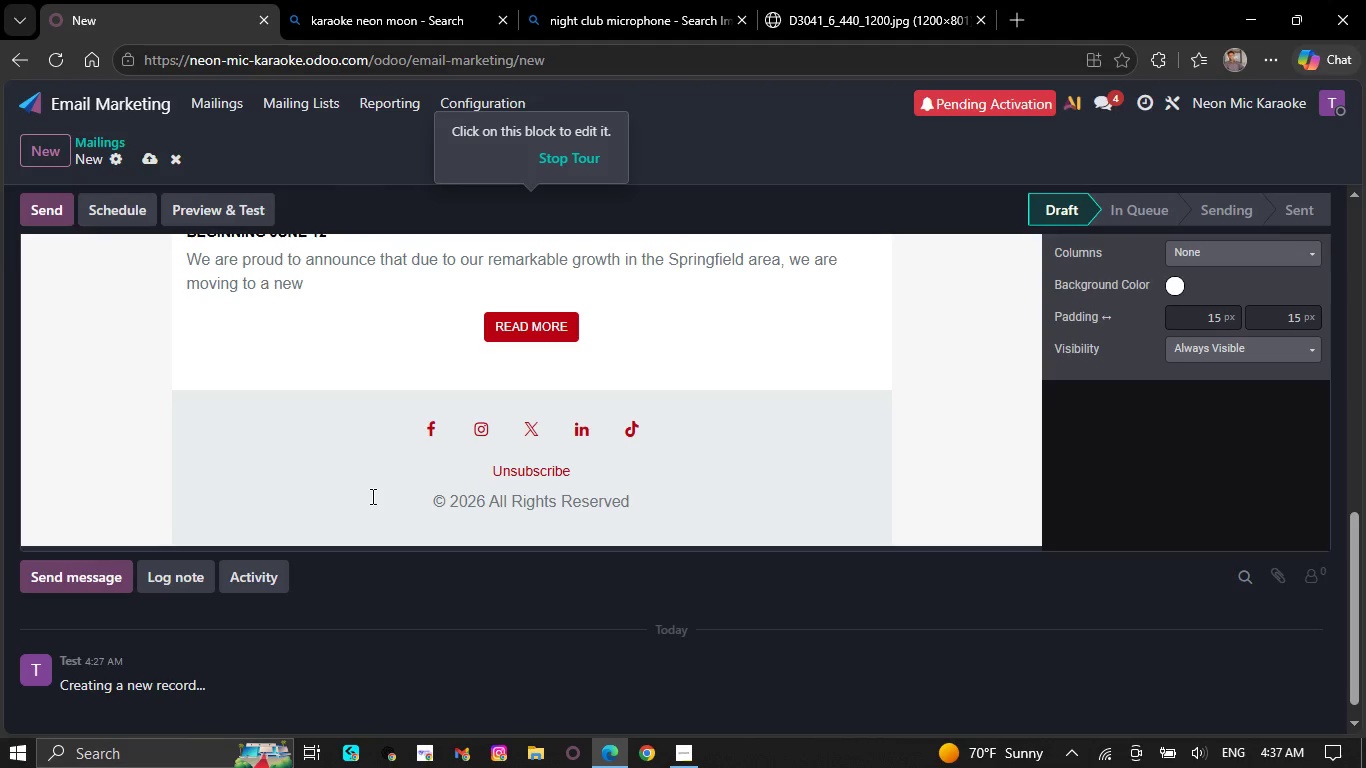 
key(Backspace)
 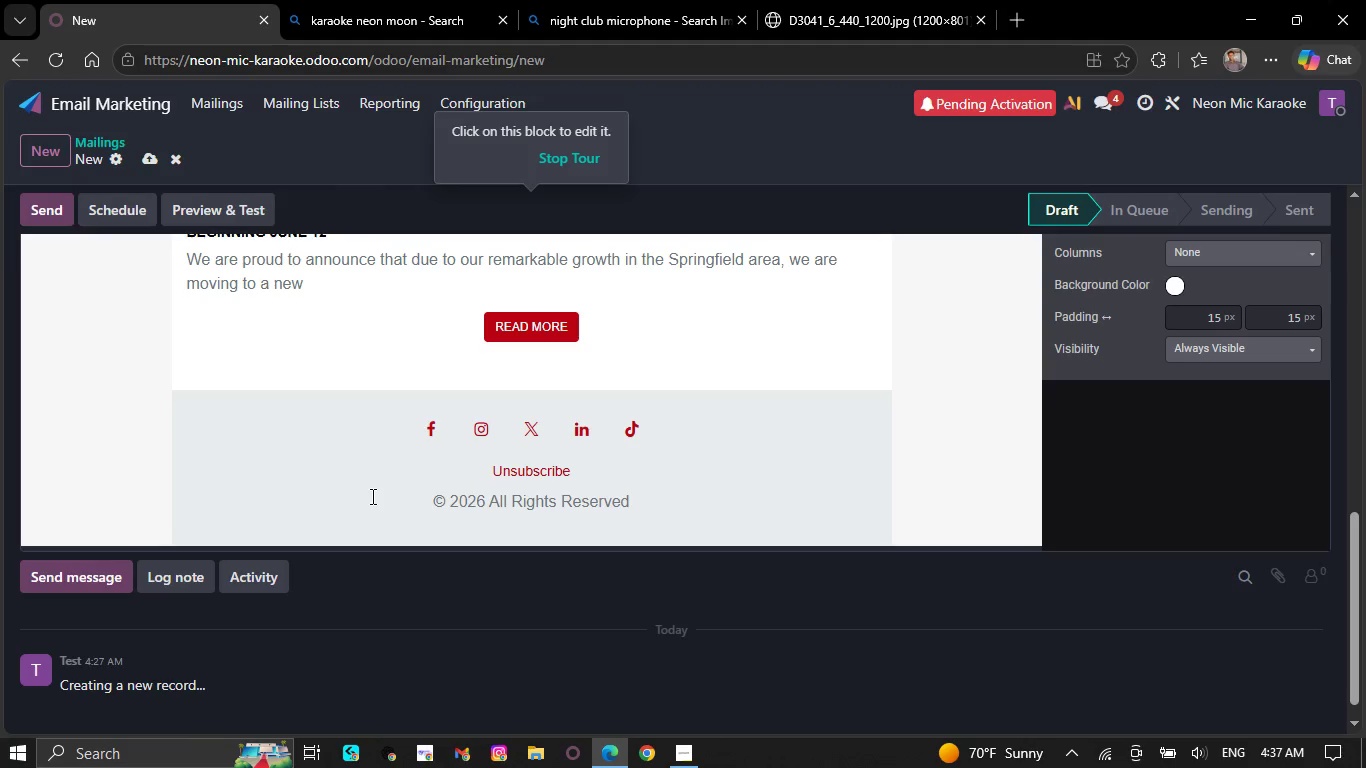 
key(Backspace)
 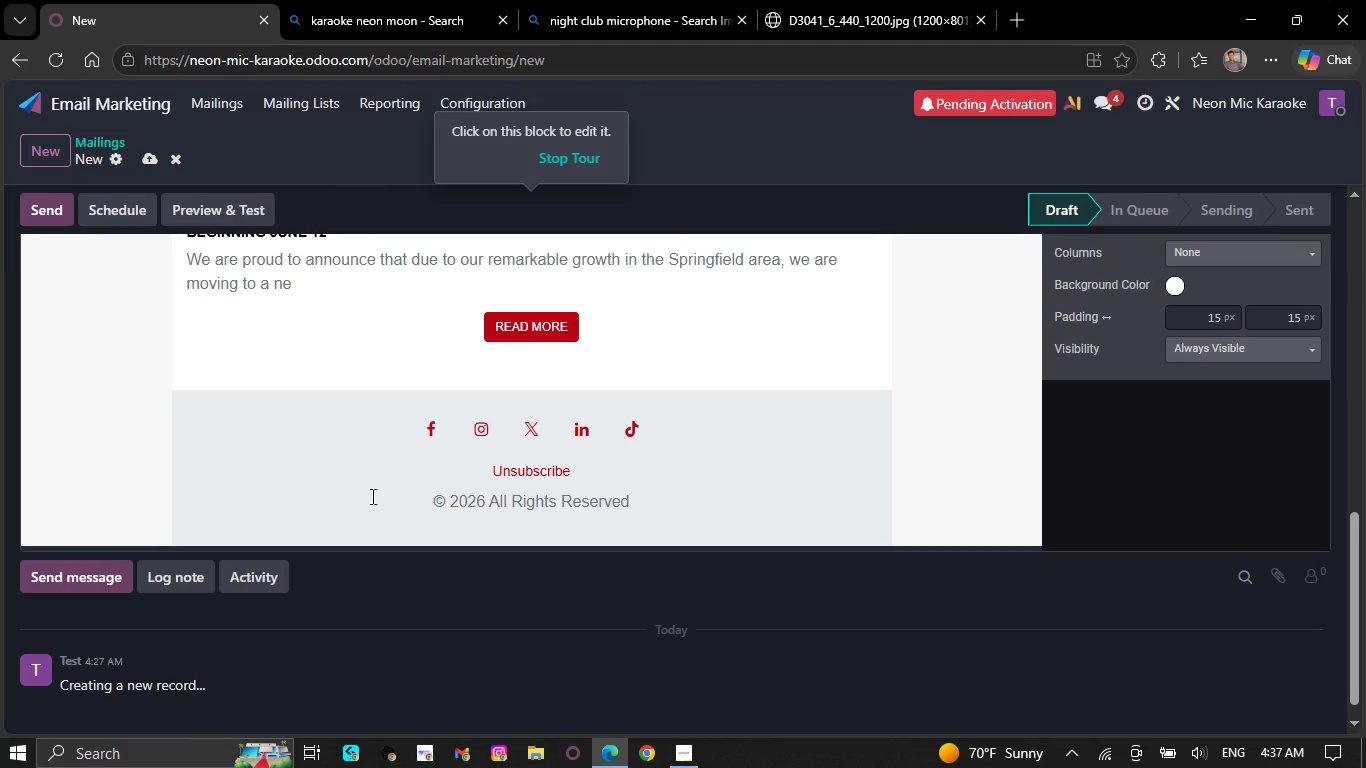 
key(Backspace)
 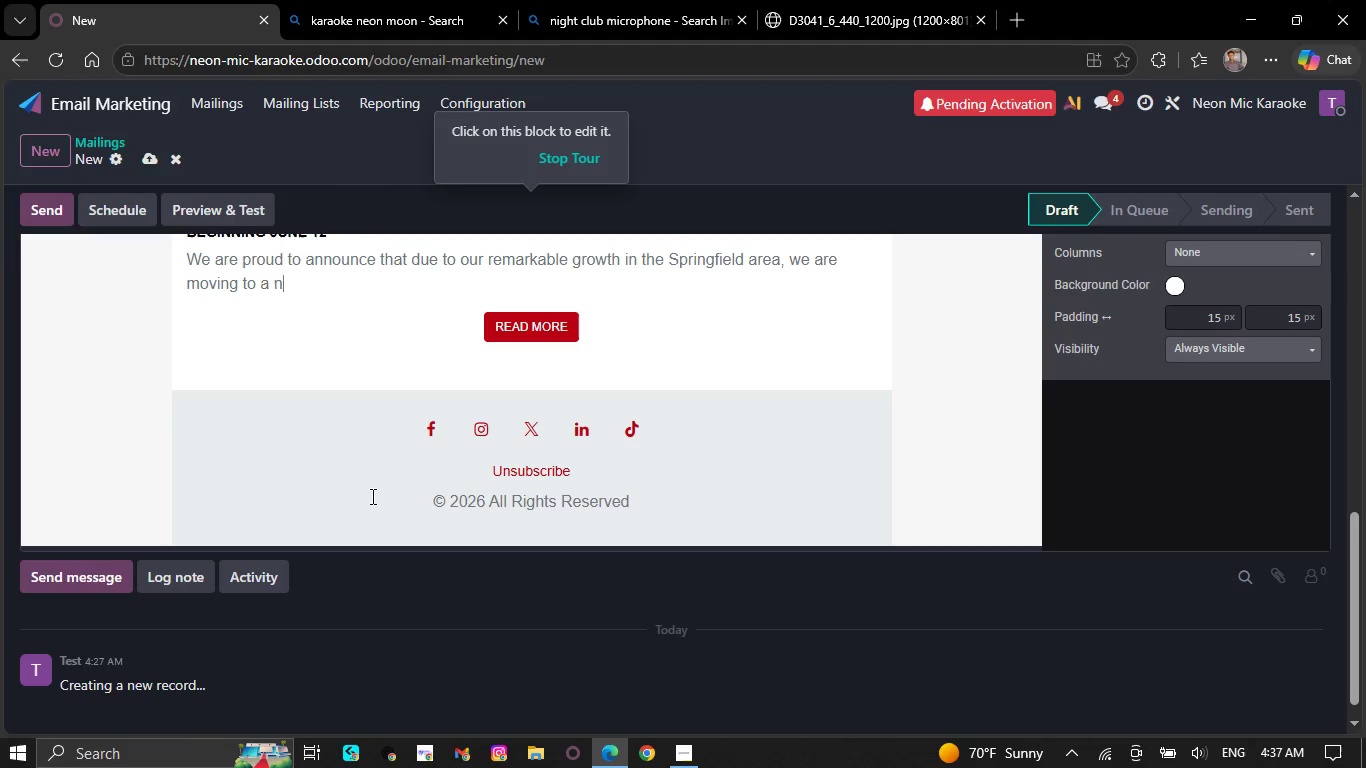 
key(Backspace)
 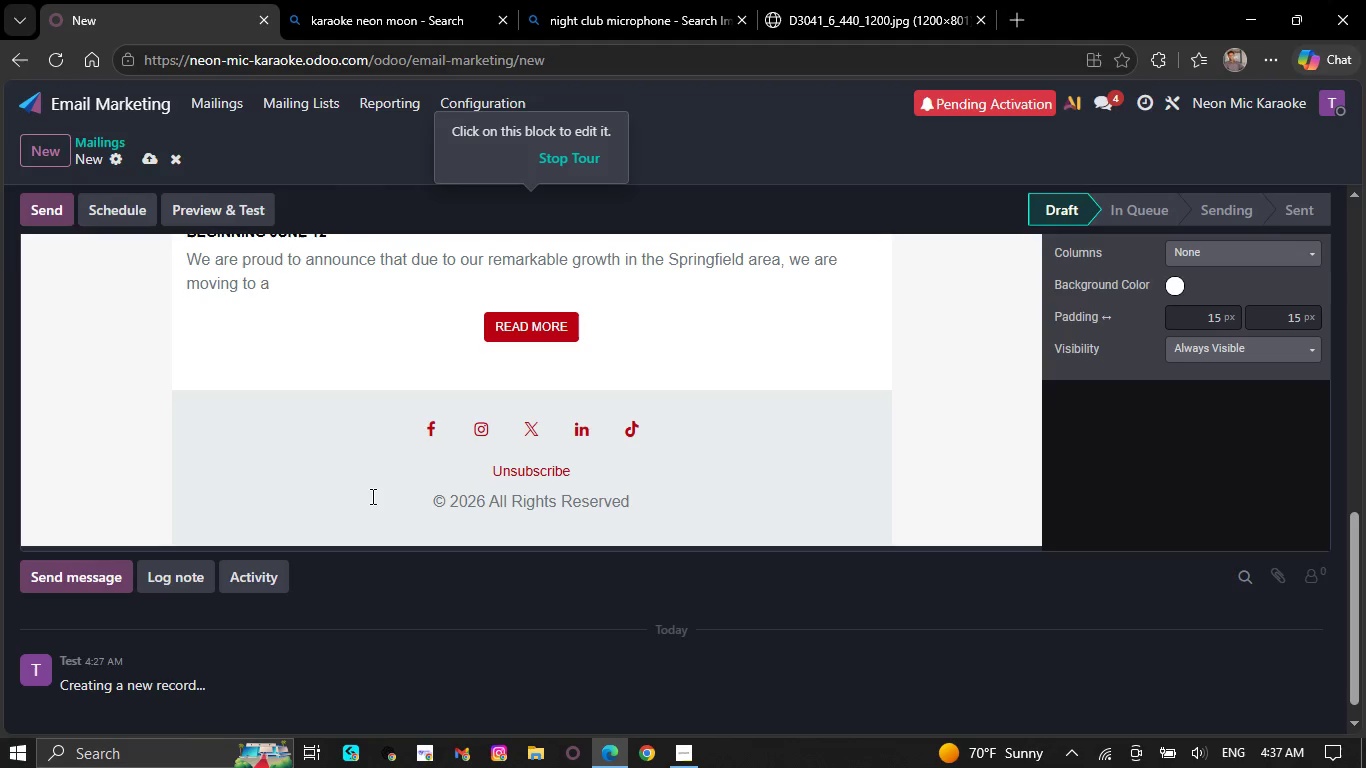 
key(Backspace)
 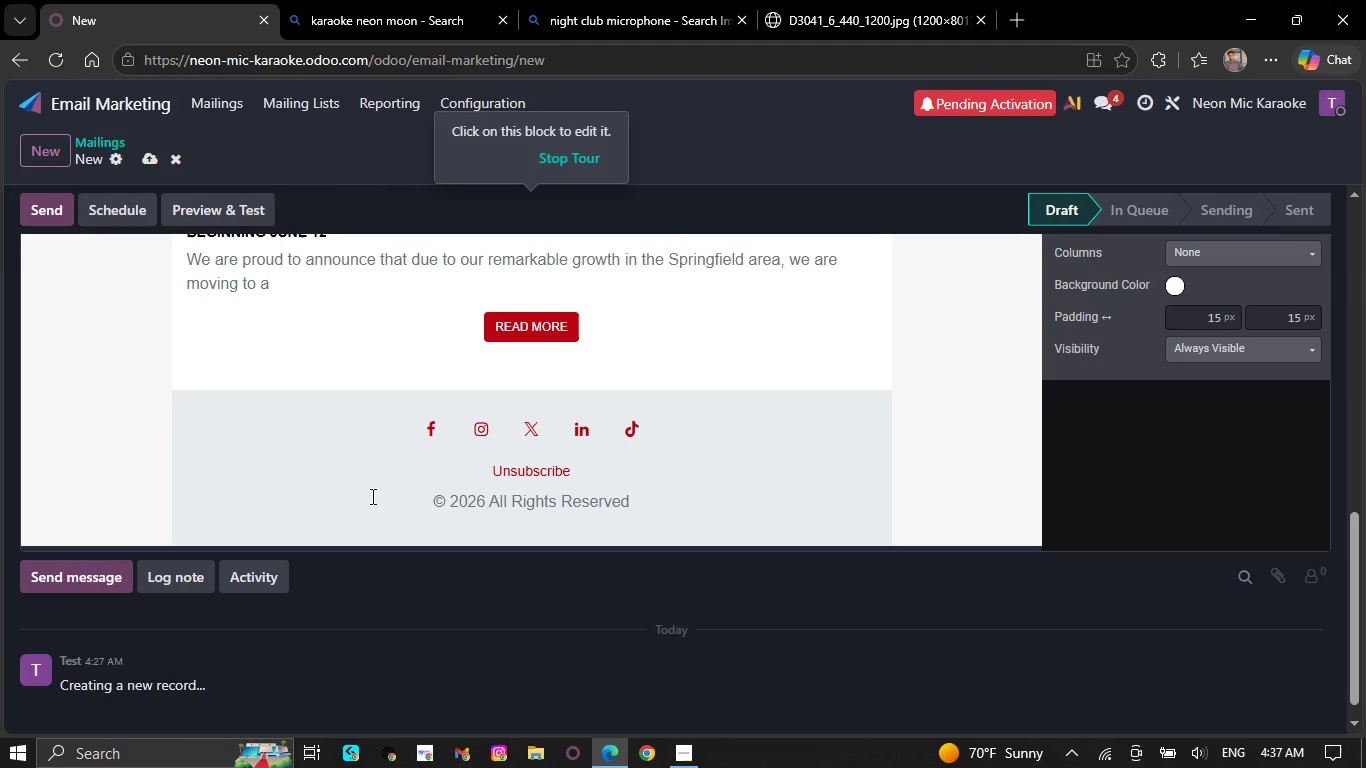 
key(Backspace)
 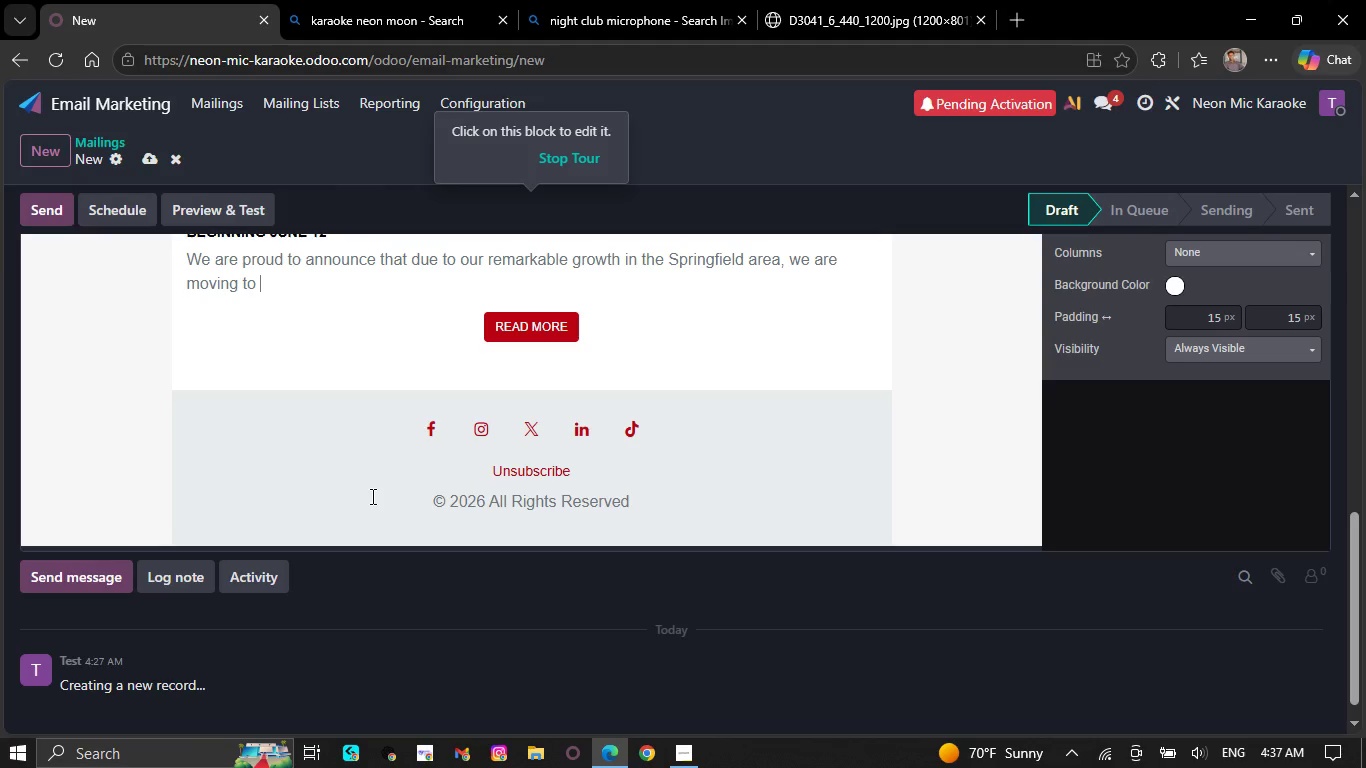 
key(Backspace)
 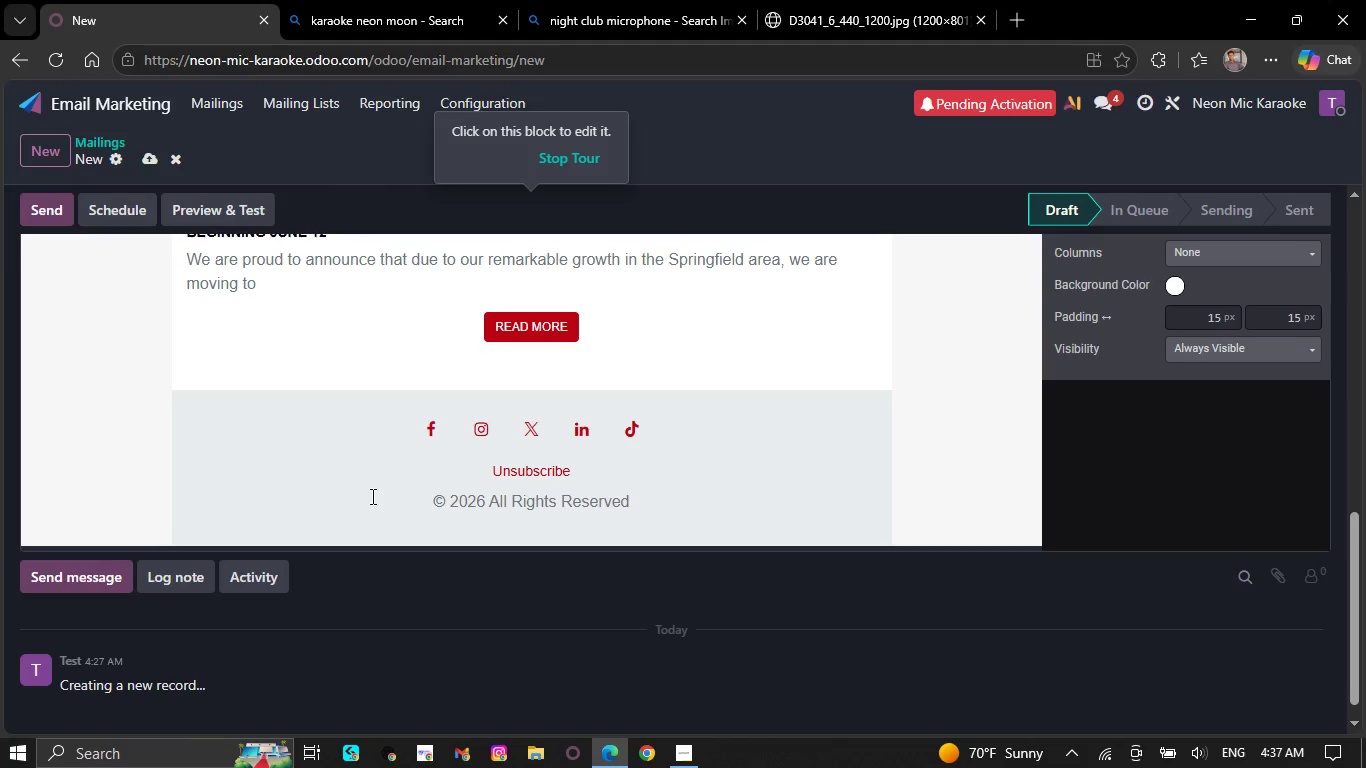 
key(Backspace)
 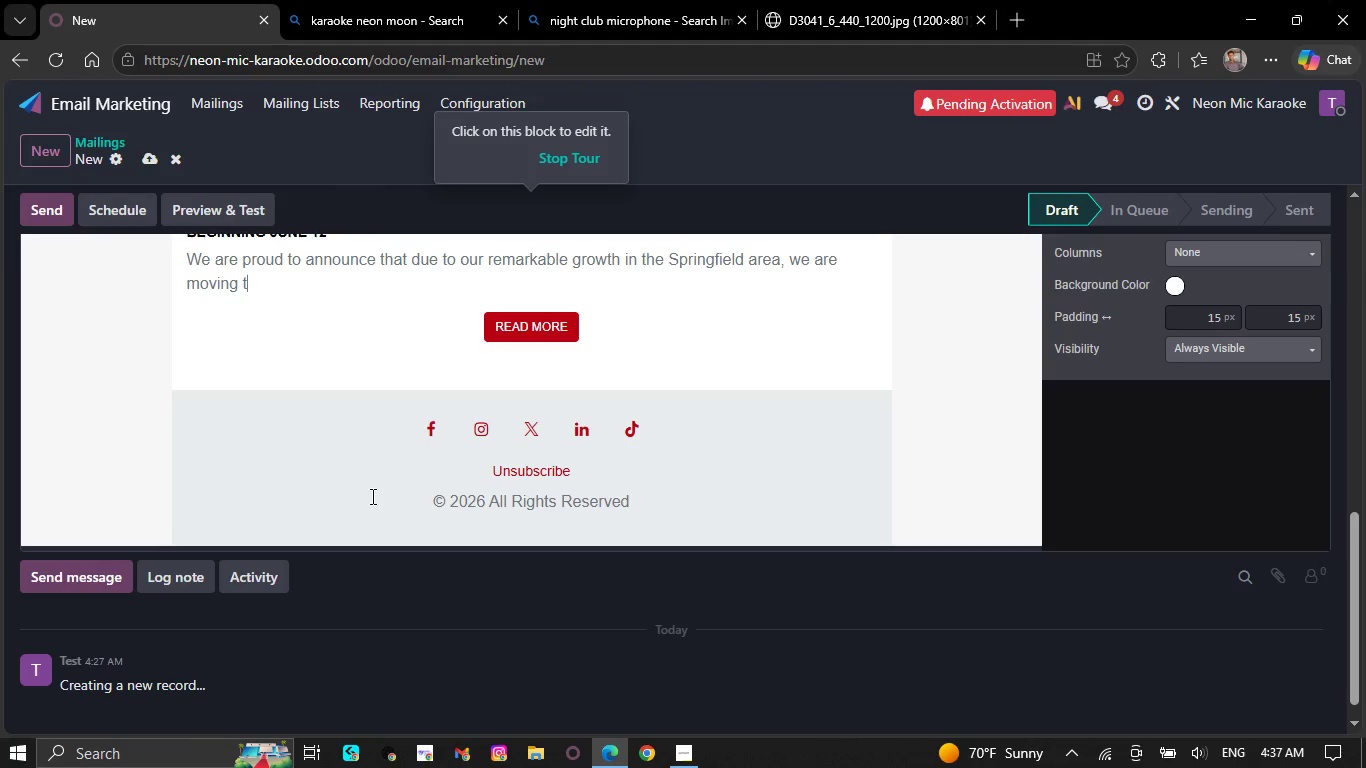 
key(Backspace)
 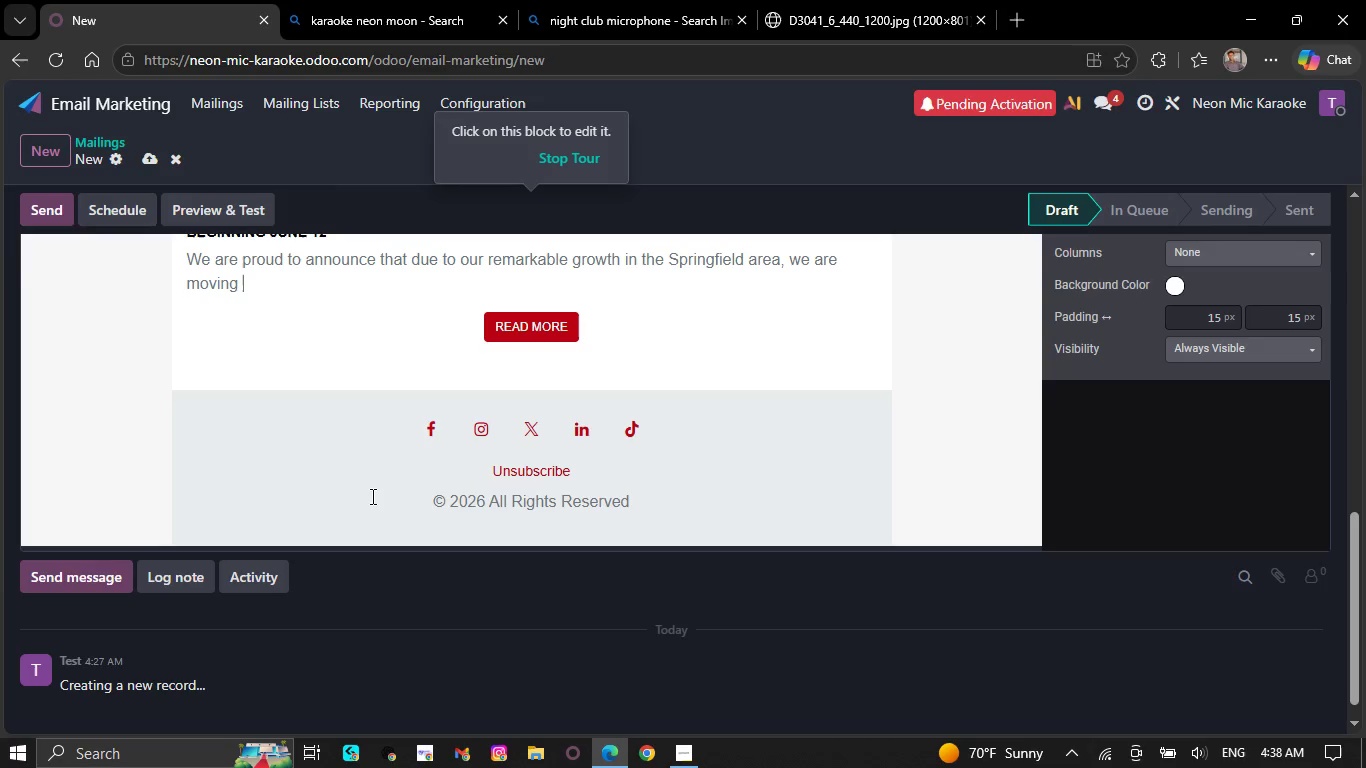 
wait(5.55)
 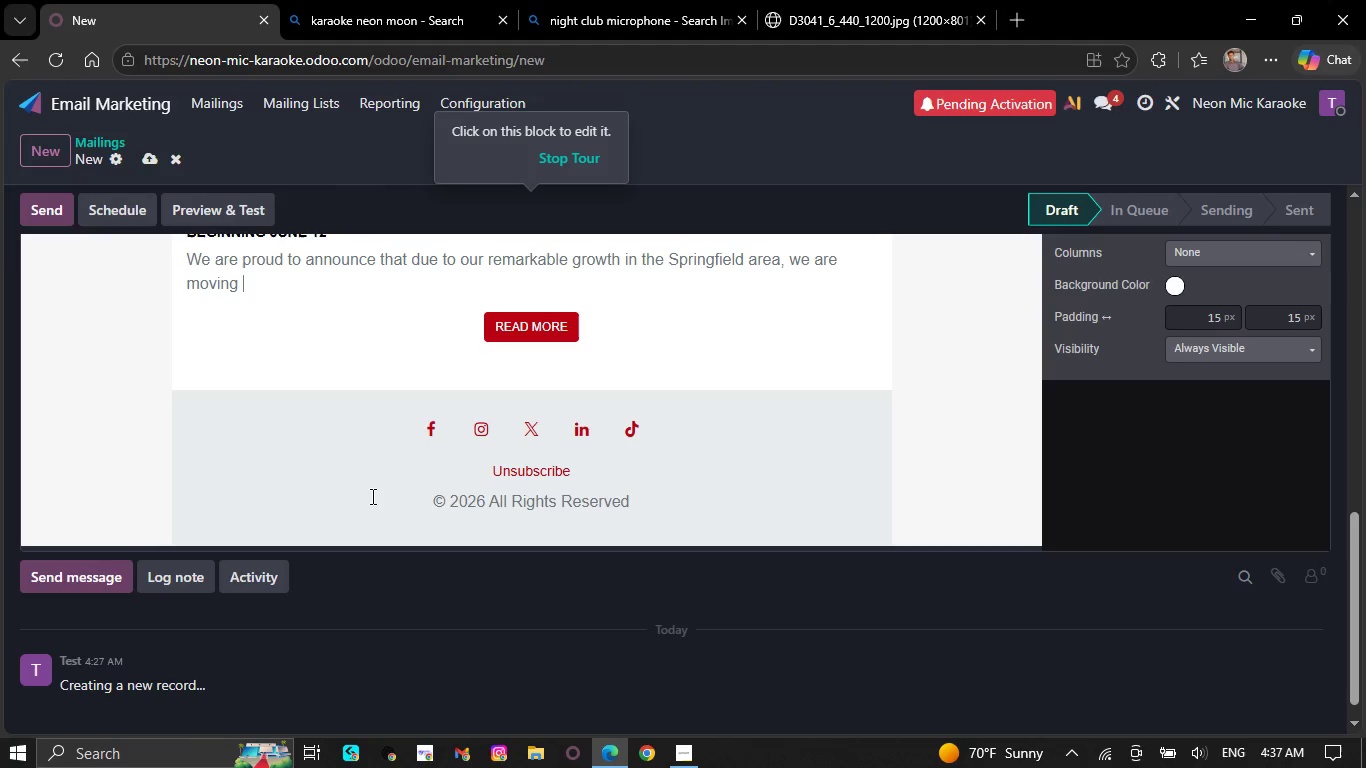 
key(Backspace)
 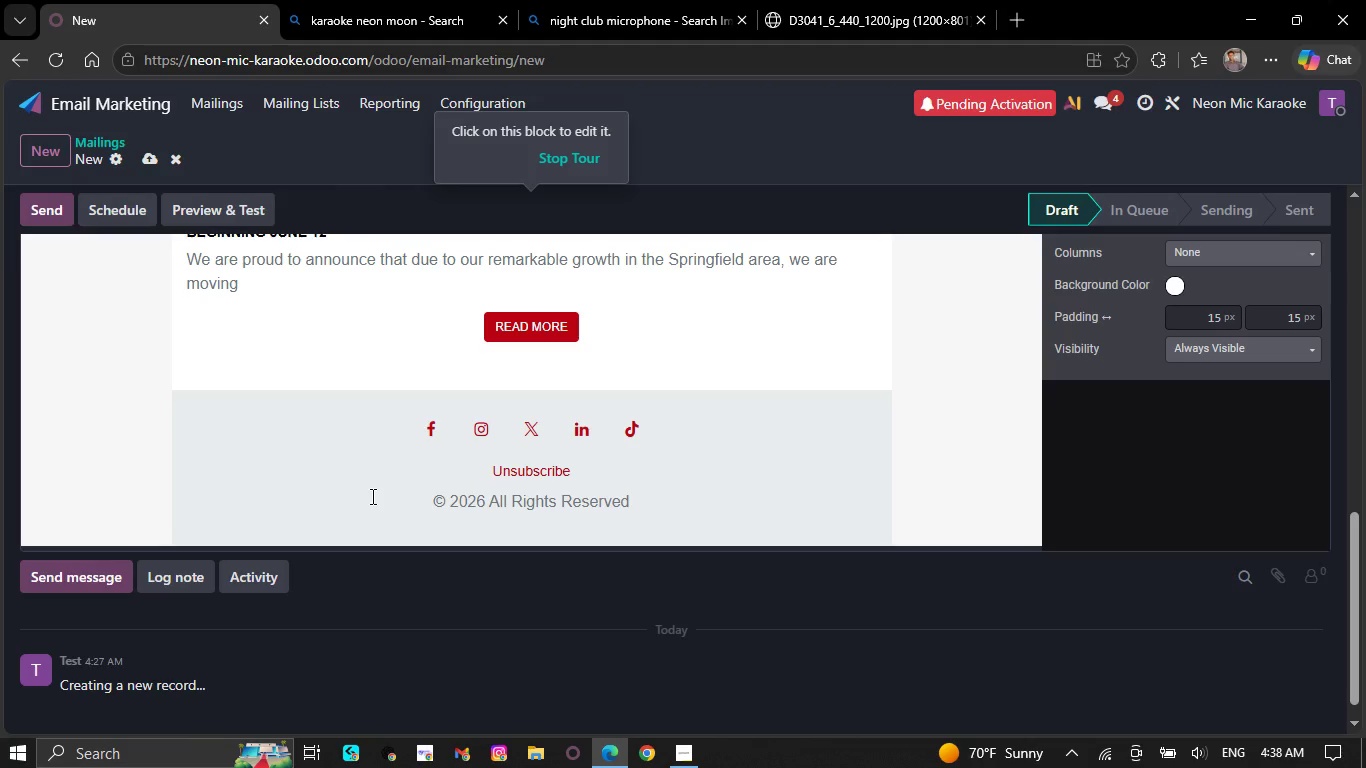 
wait(5.47)
 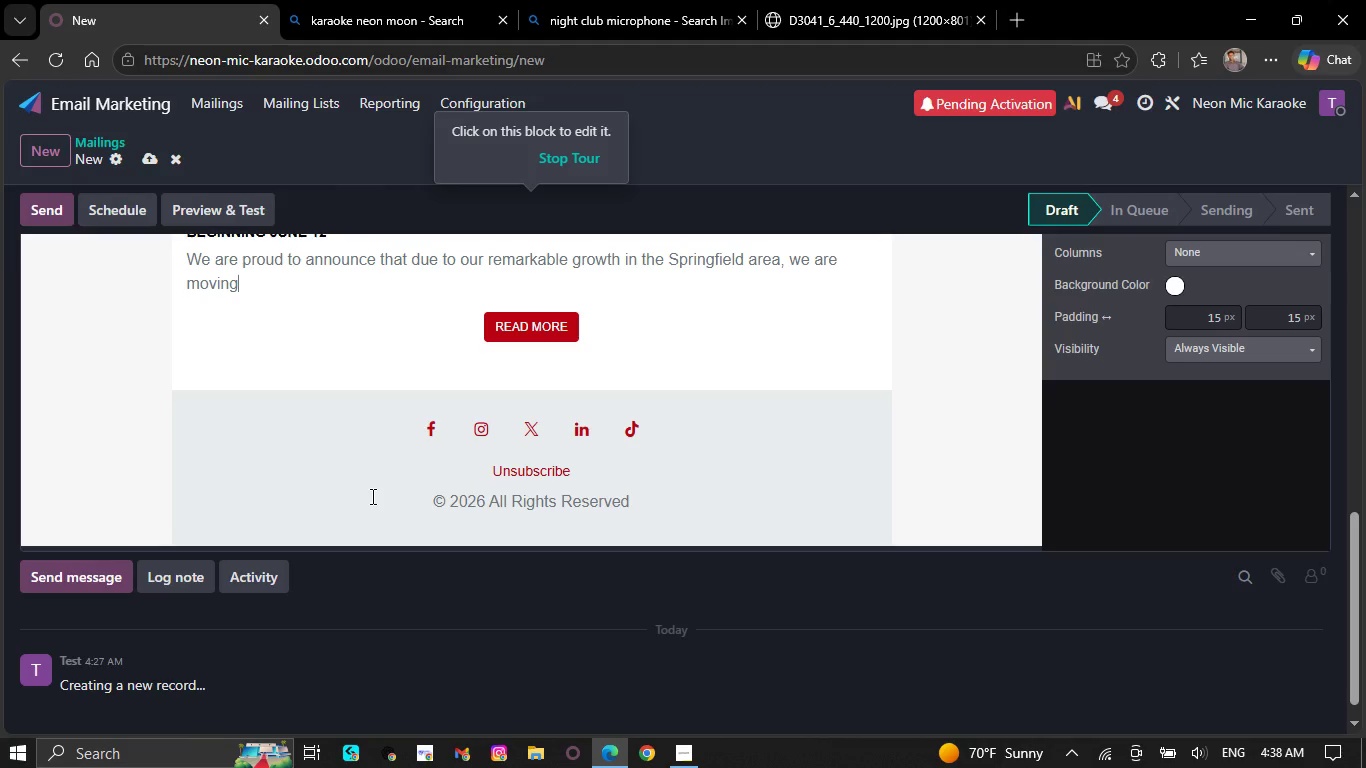 
key(Backspace)
 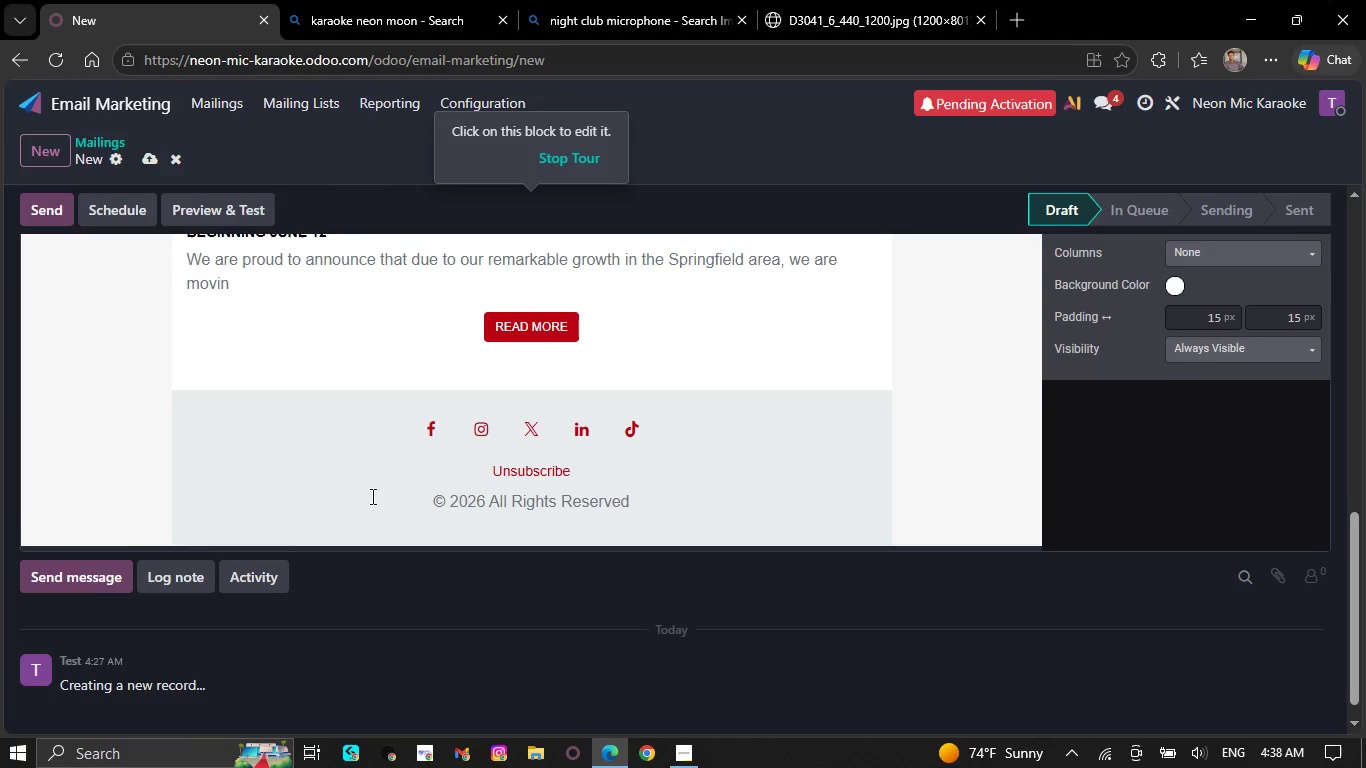 
key(Backspace)
 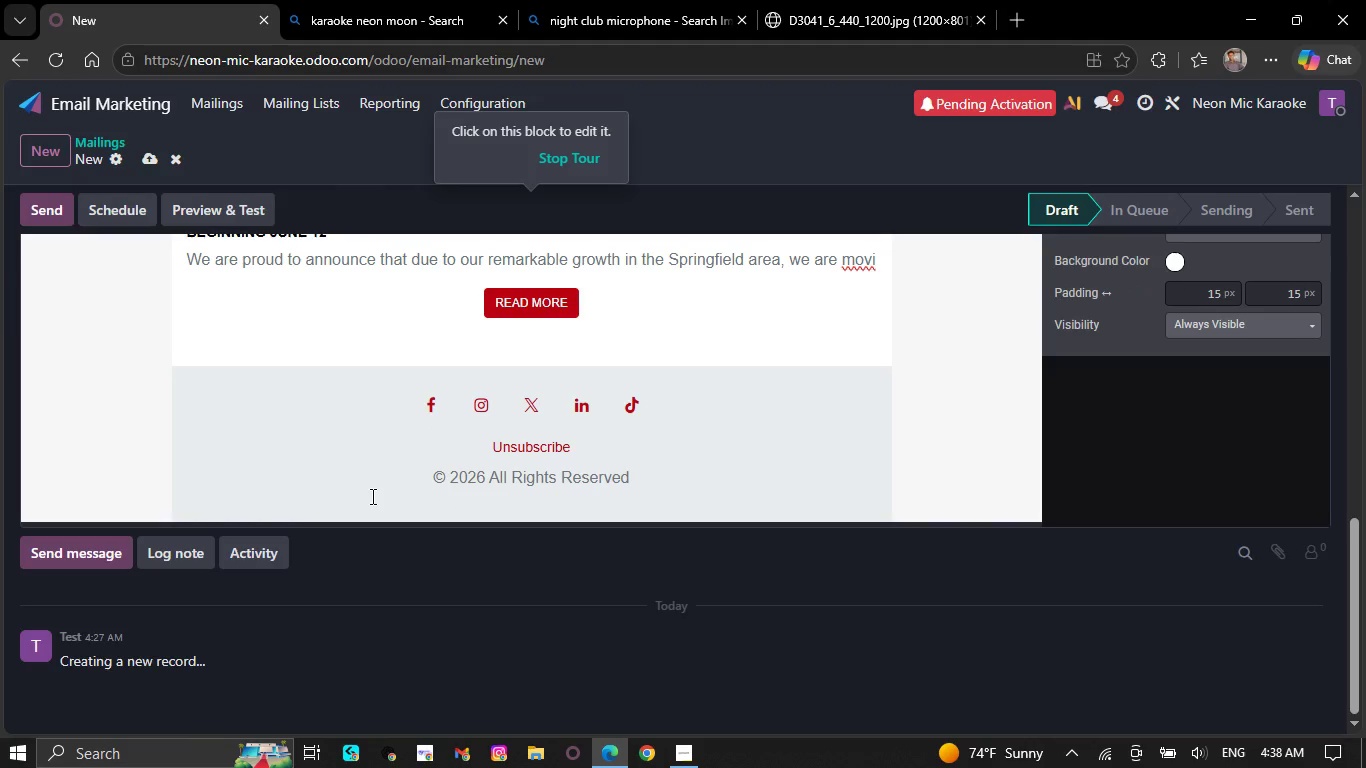 
key(Backspace)
 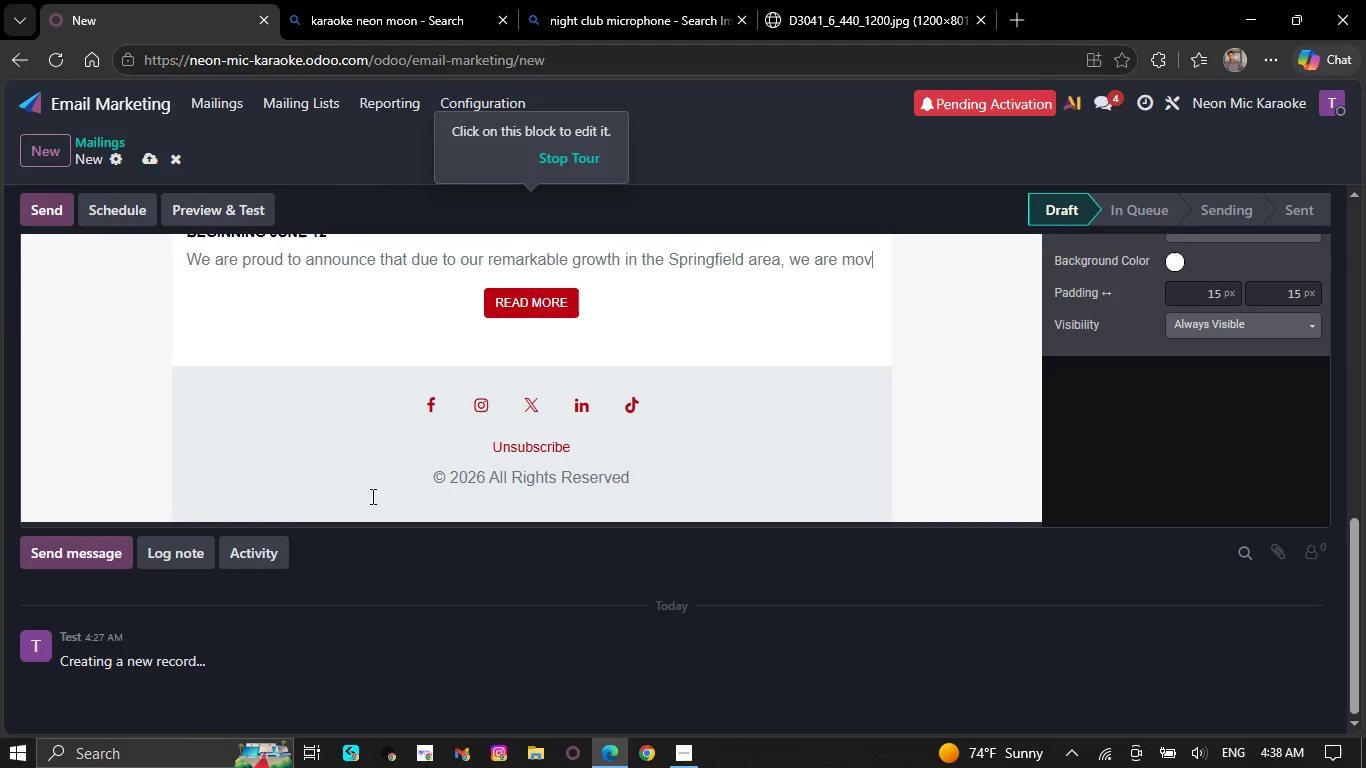 
key(Backspace)
 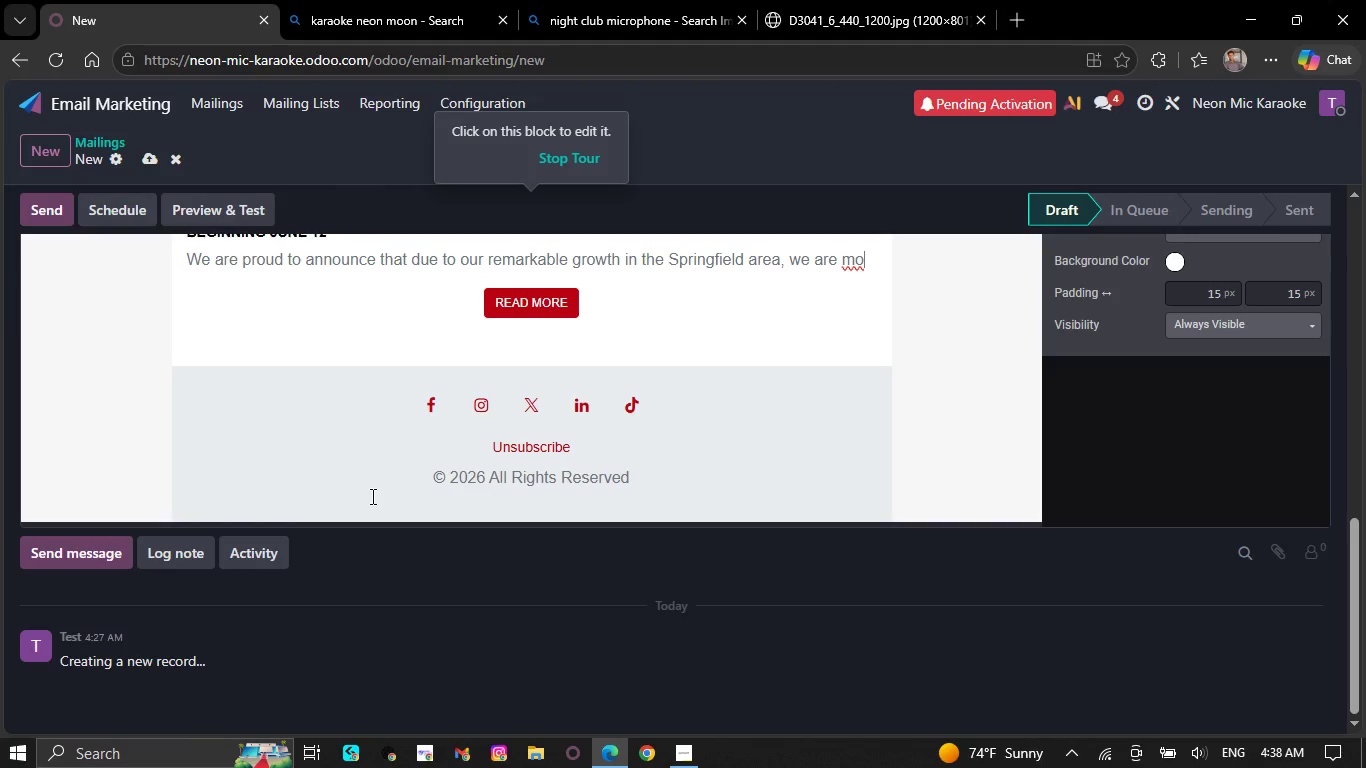 
key(Backspace)
 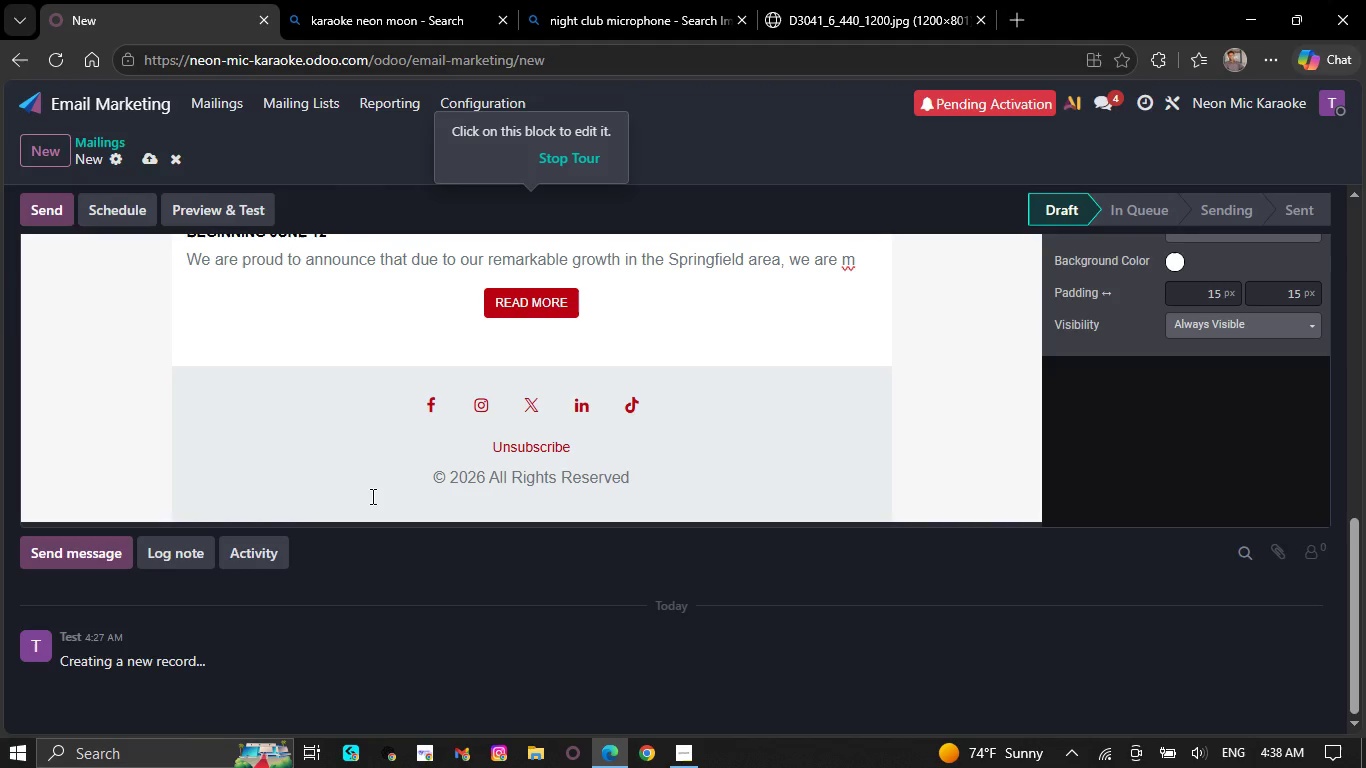 
key(Backspace)
 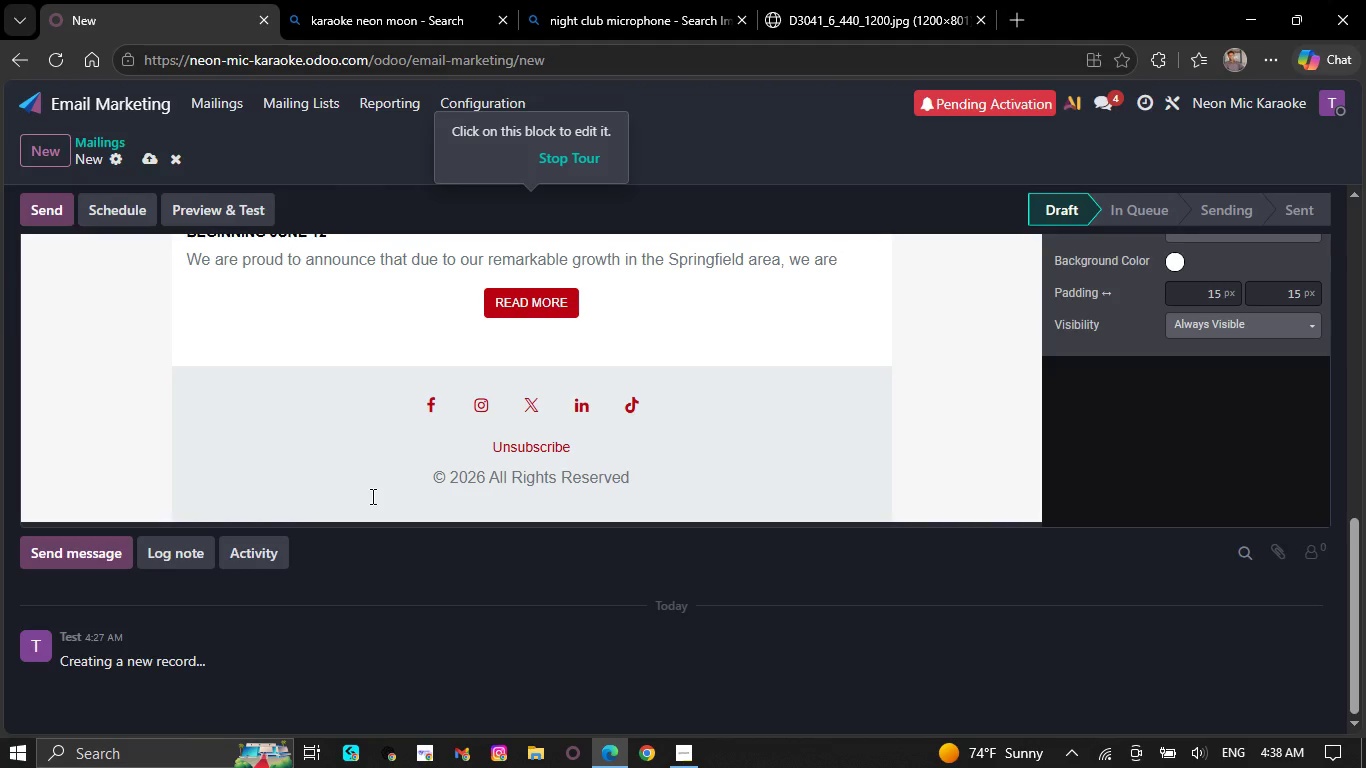 
key(Backspace)
 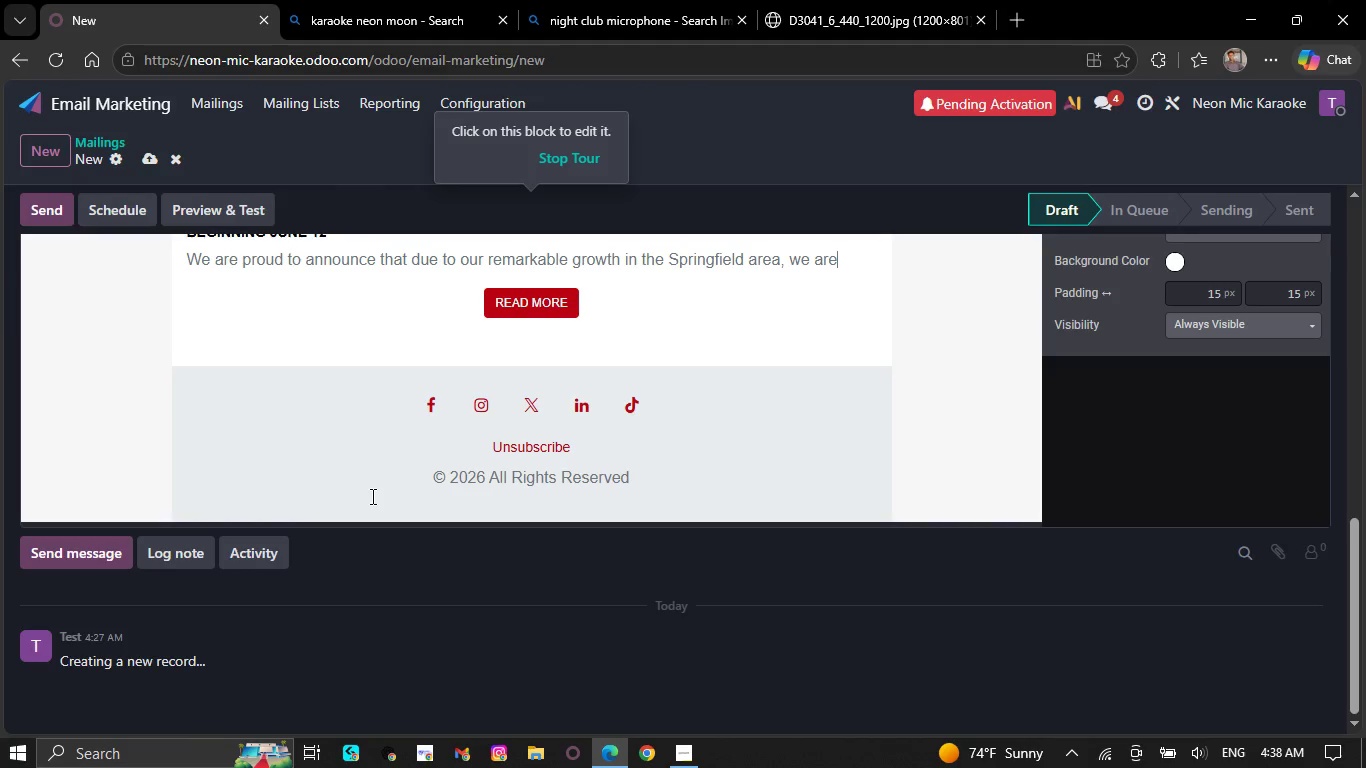 
key(Backspace)
 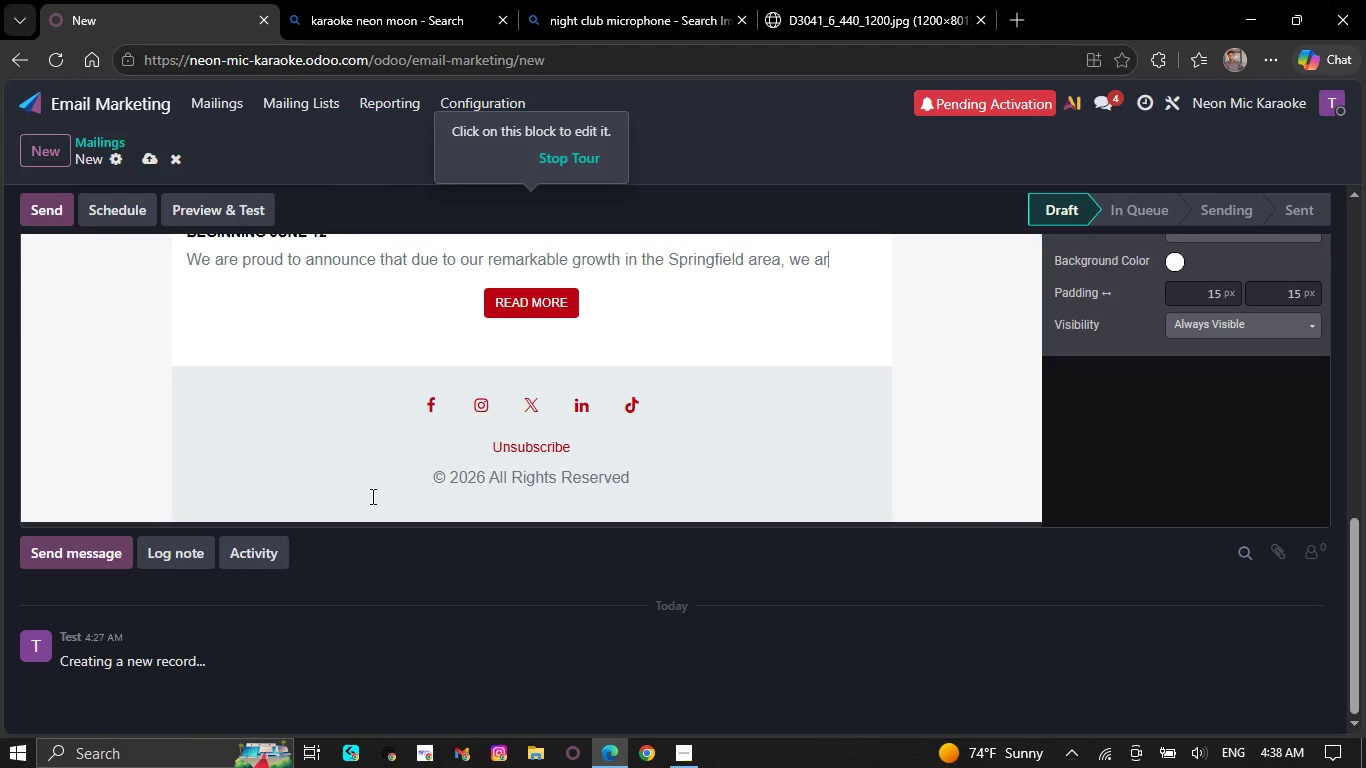 
key(Backspace)
 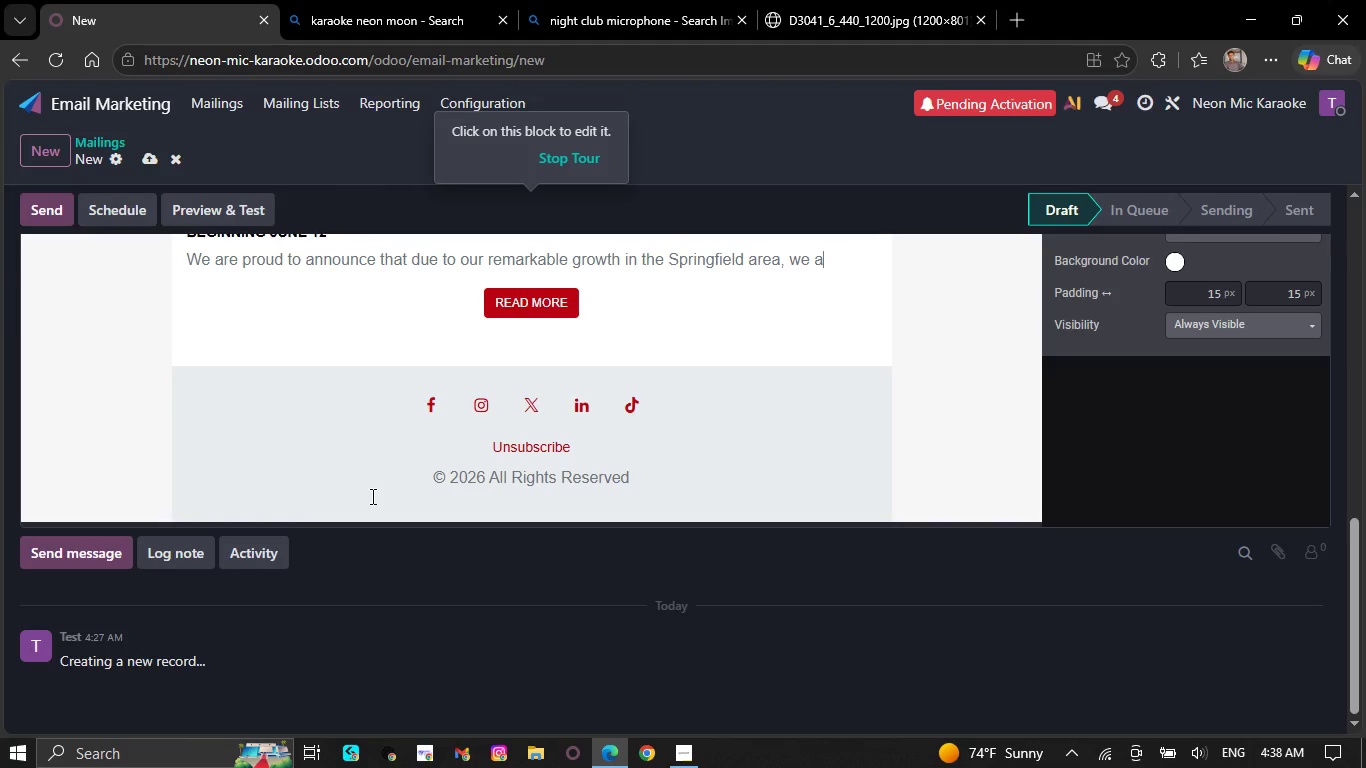 
key(Backspace)
 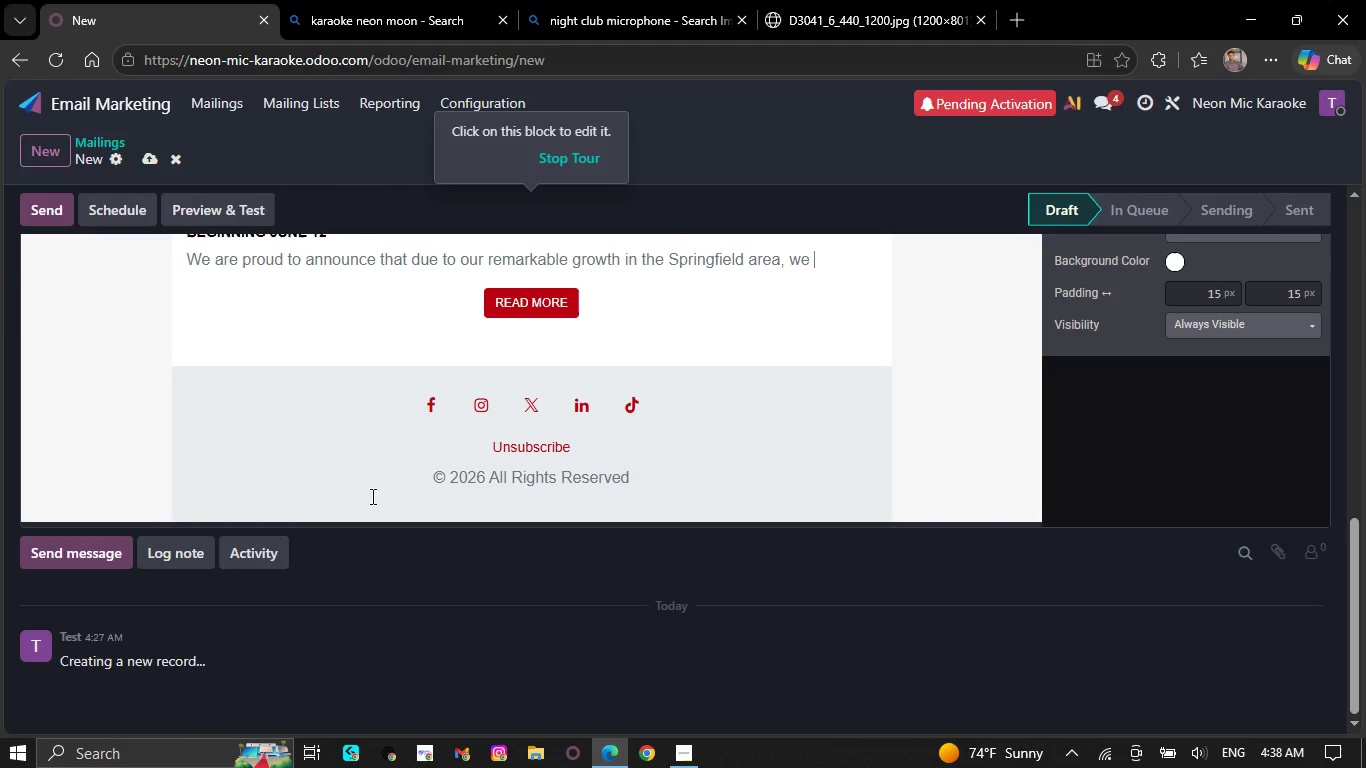 
wait(5.8)
 